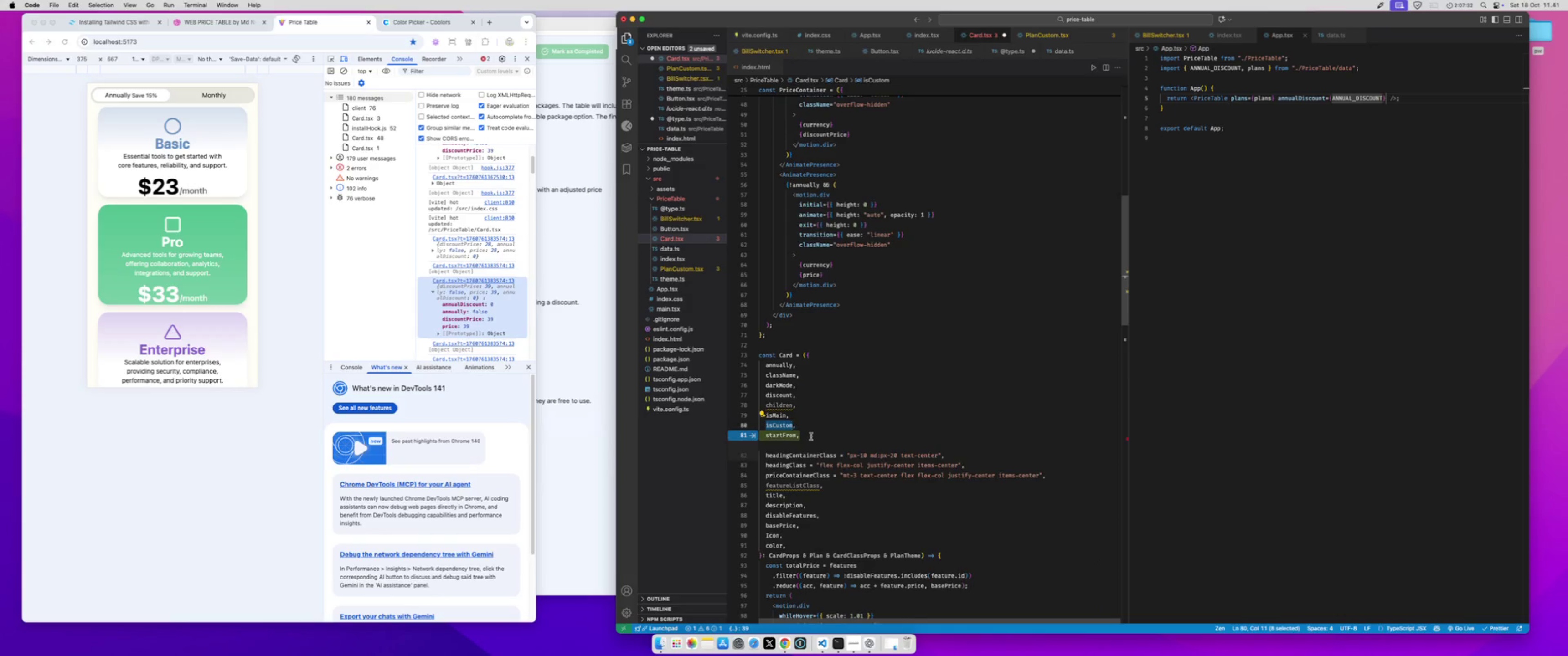 
left_click([811, 436])
 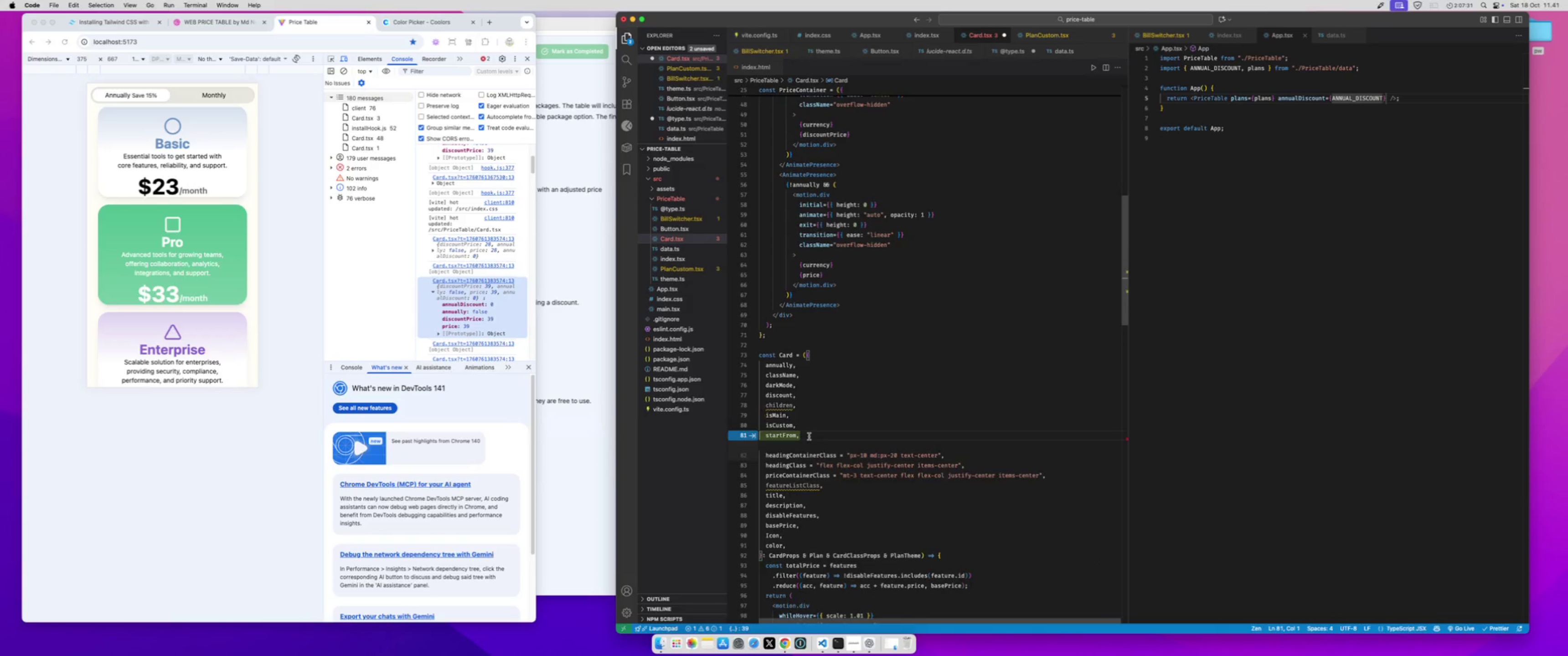 
left_click_drag(start_coordinate=[809, 436], to_coordinate=[763, 433])
 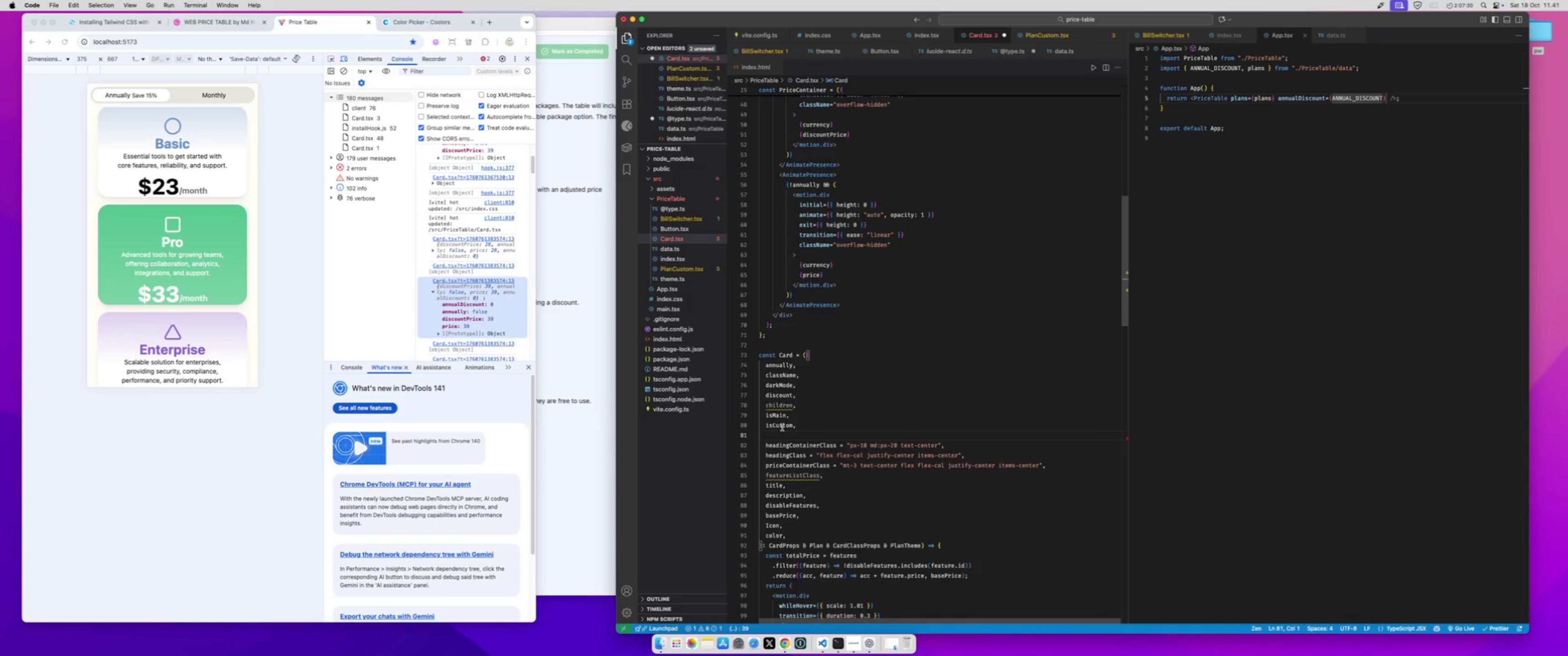 
key(Meta+Z)
 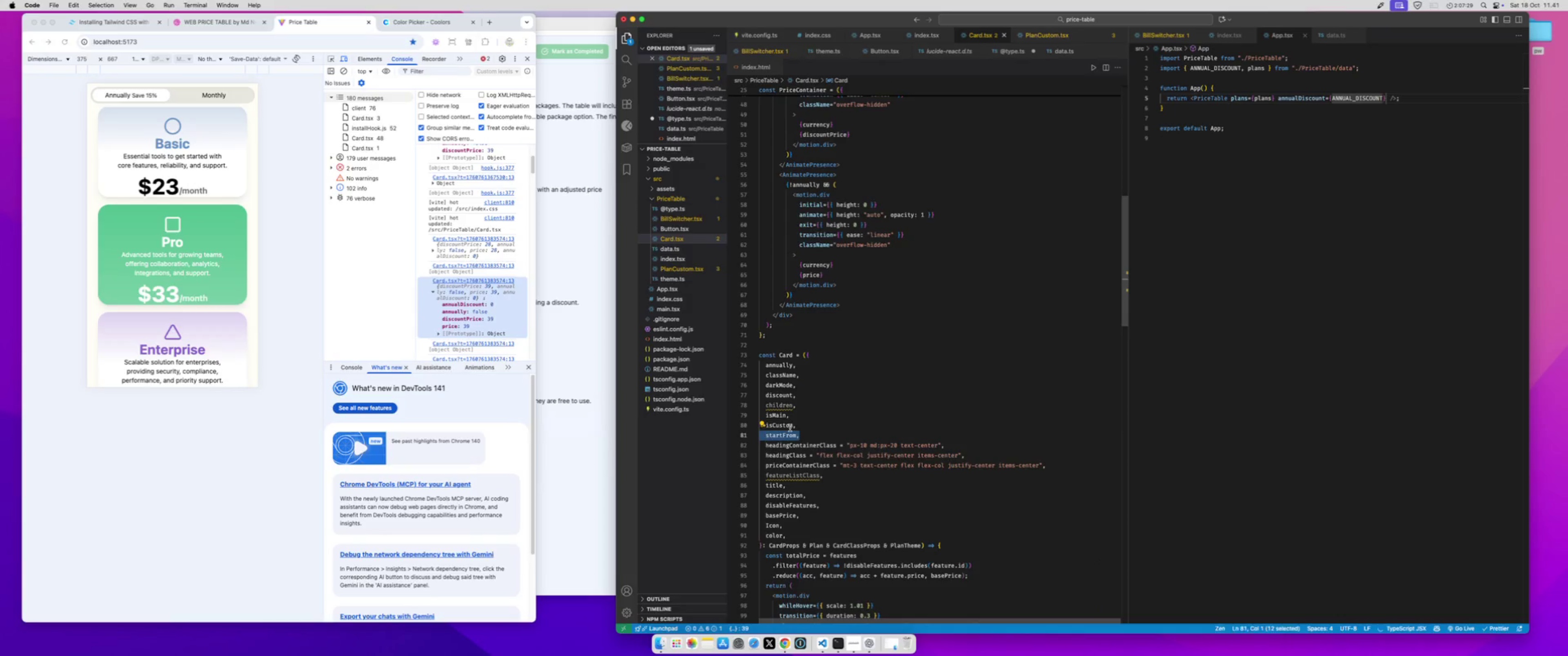 
double_click([790, 428])
 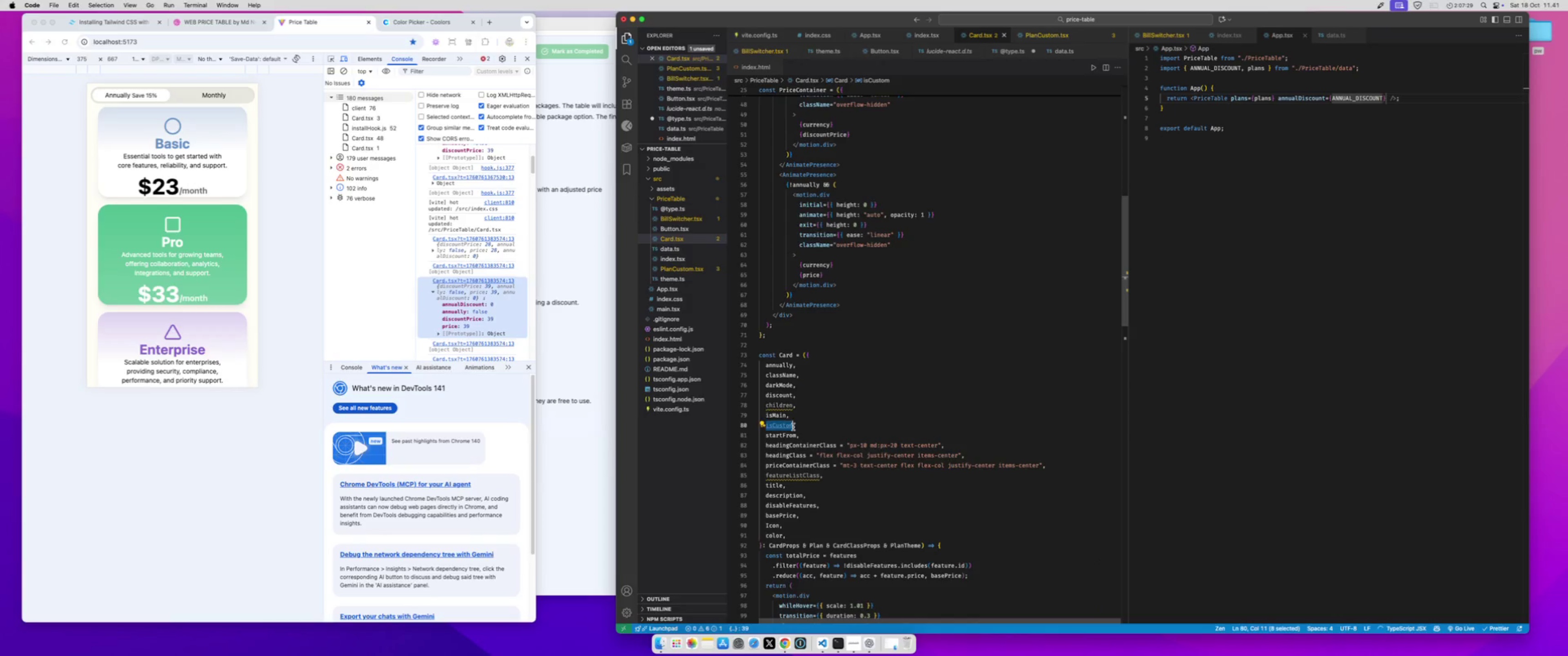 
key(Meta+CommandLeft)
 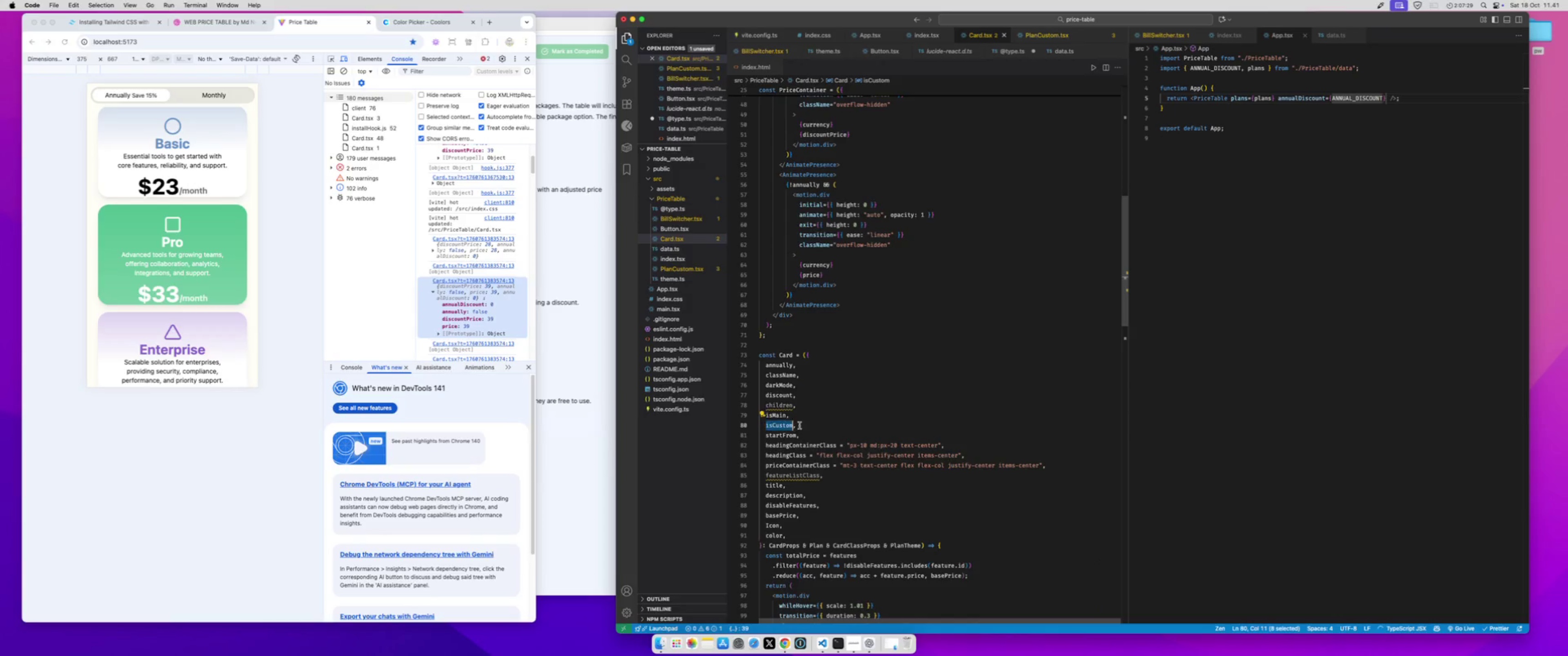 
key(Meta+C)
 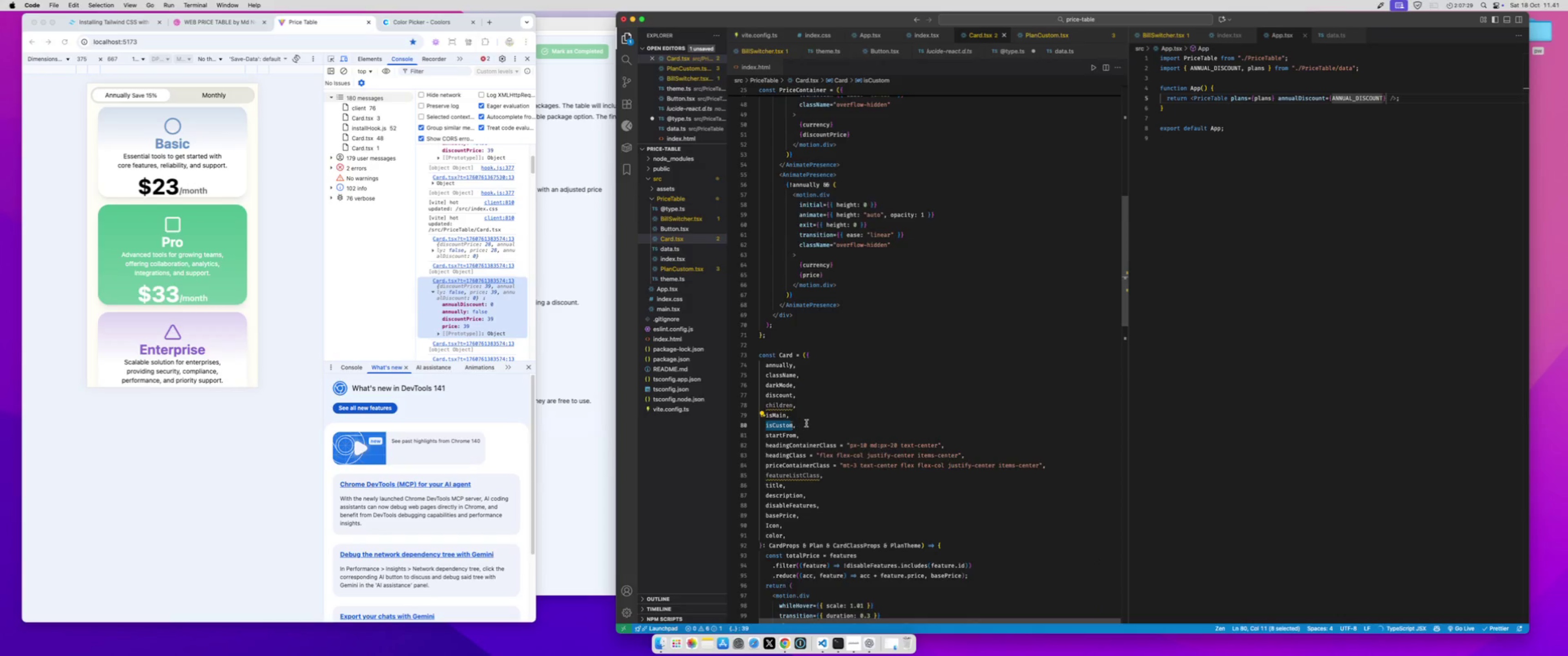 
scroll: coordinate [807, 410], scroll_direction: down, amount: 24.0
 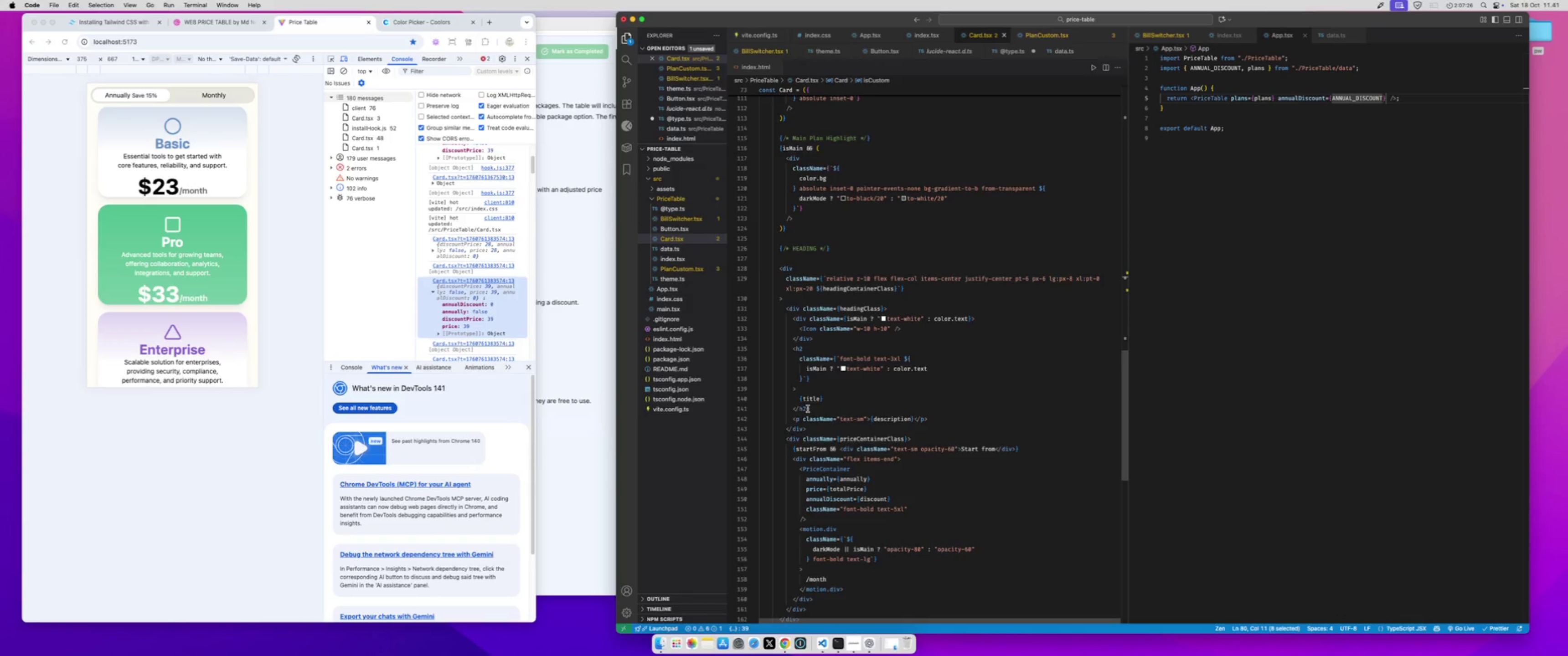 
scroll: coordinate [808, 409], scroll_direction: up, amount: 26.0
 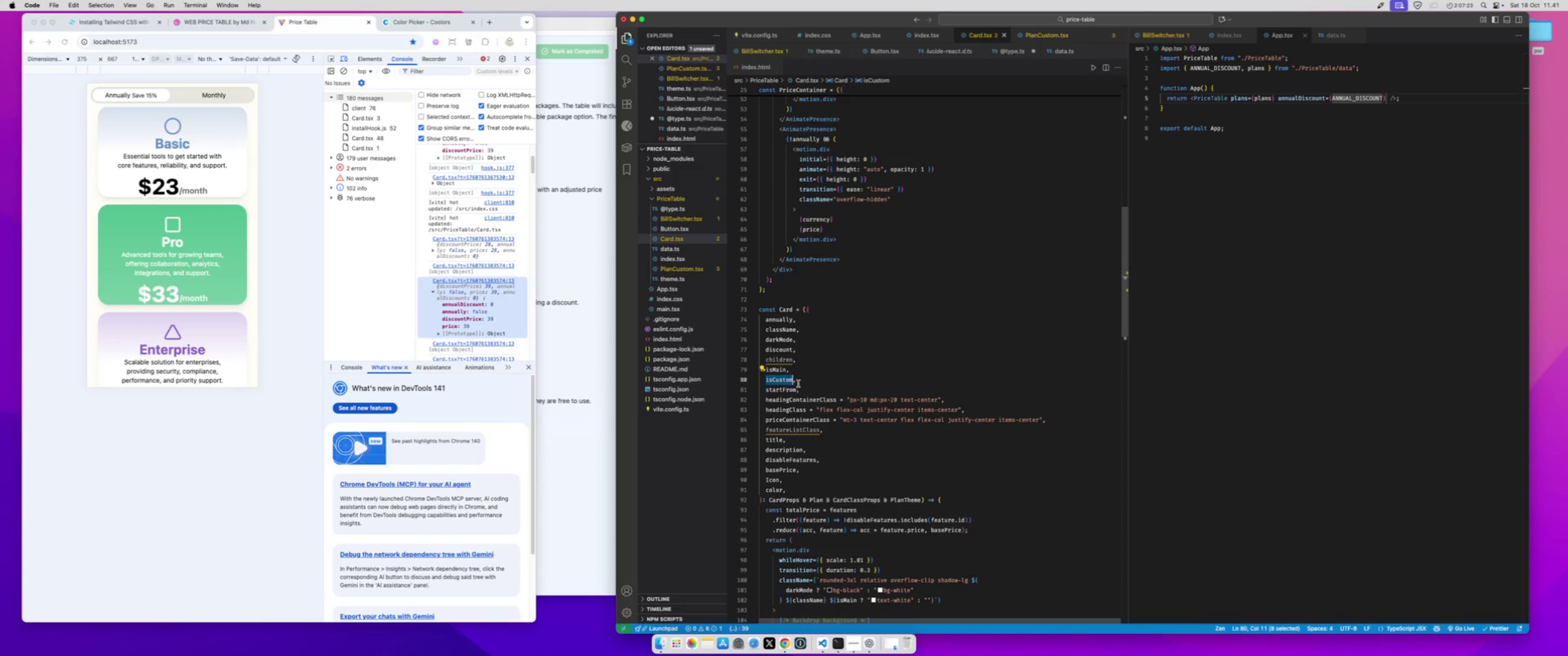 
left_click_drag(start_coordinate=[802, 392], to_coordinate=[764, 394])
 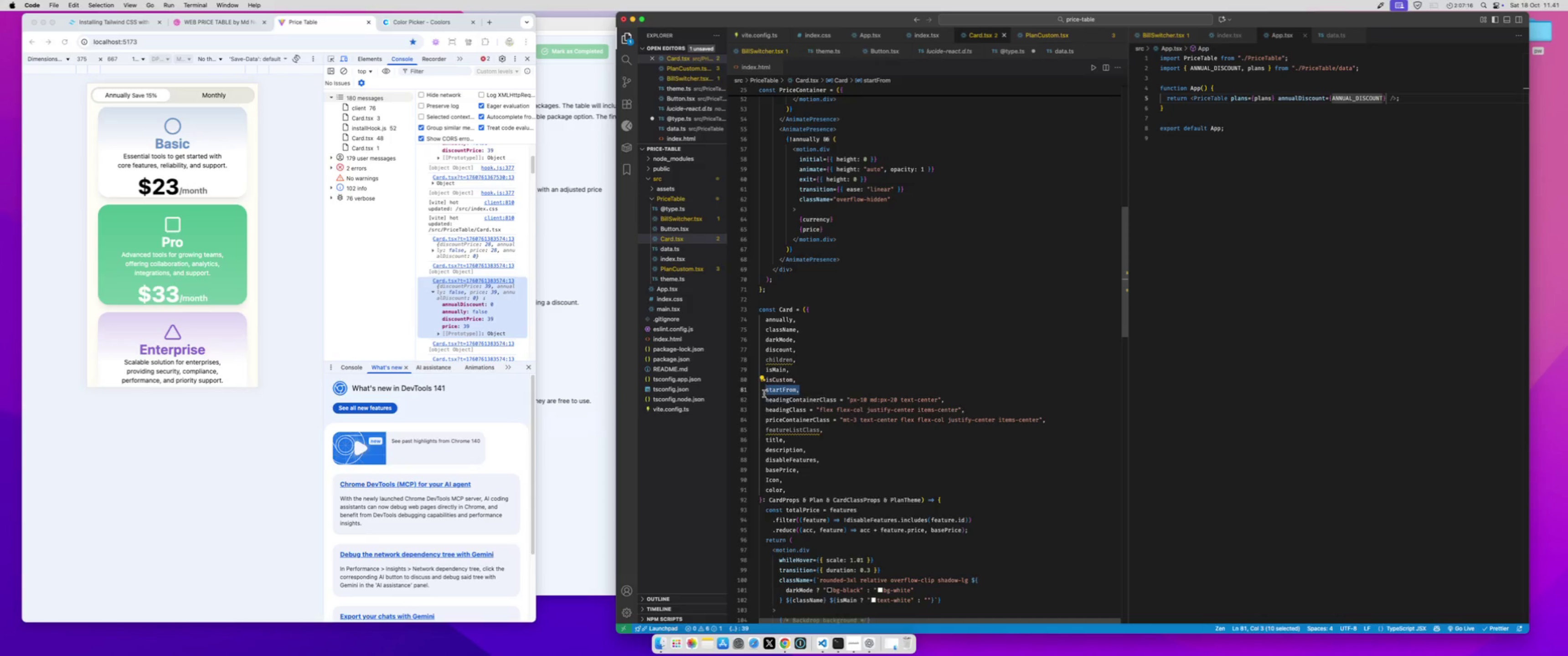 
wait(9.49)
 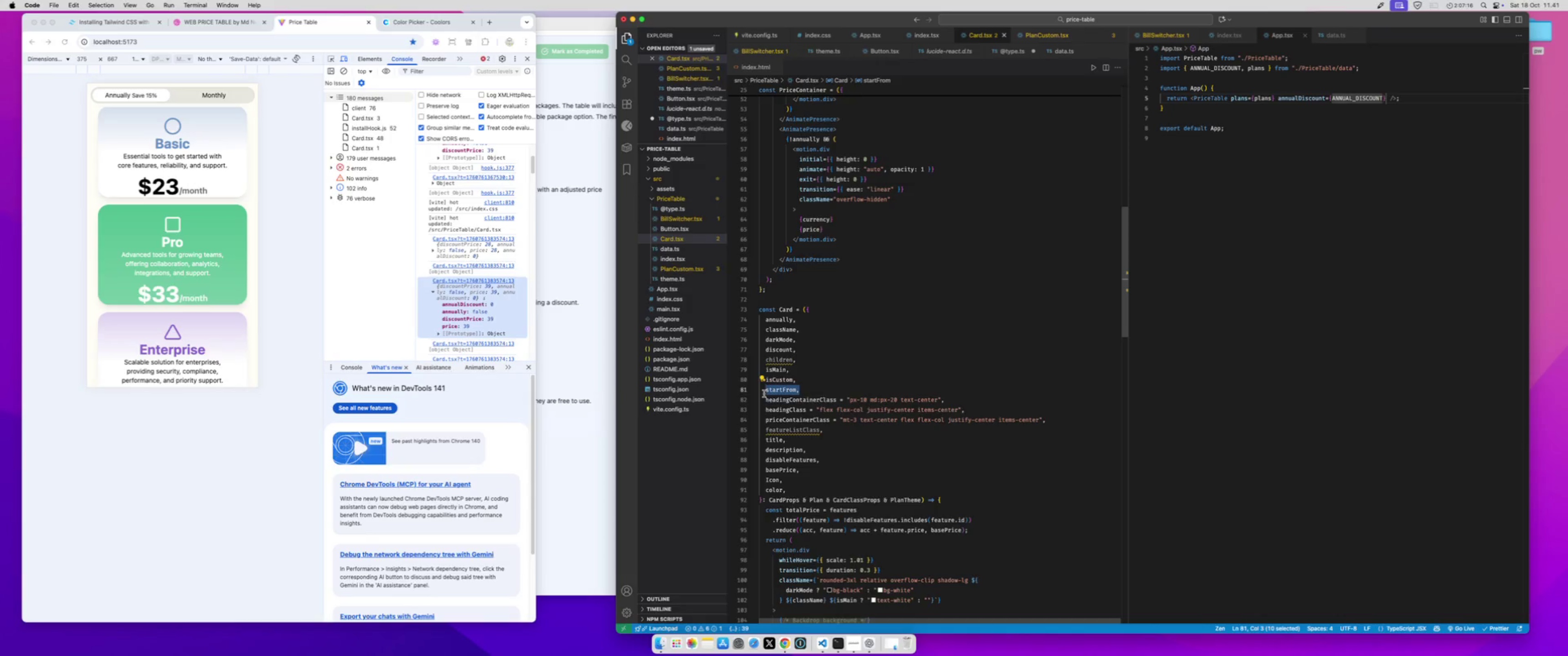 
left_click([805, 390])
 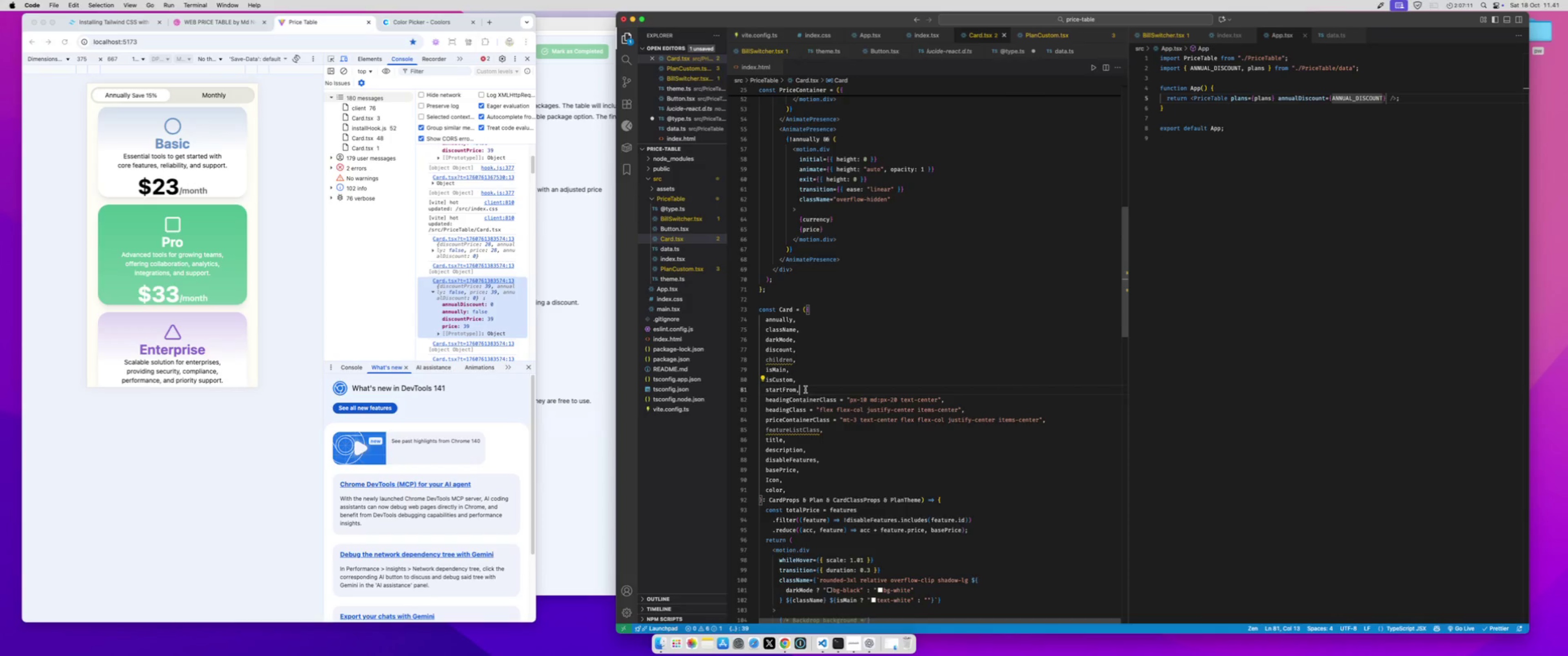 
left_click_drag(start_coordinate=[805, 390], to_coordinate=[740, 386])
 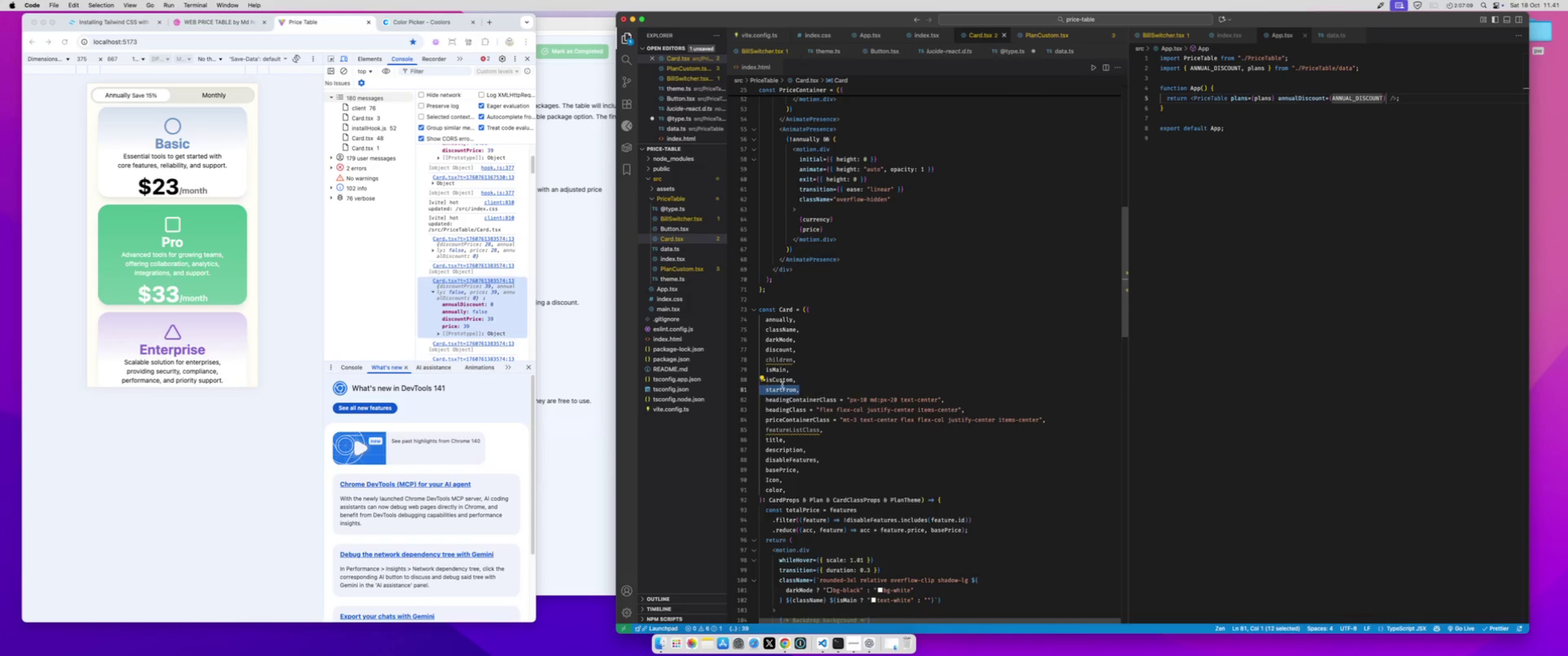 
key(Backspace)
 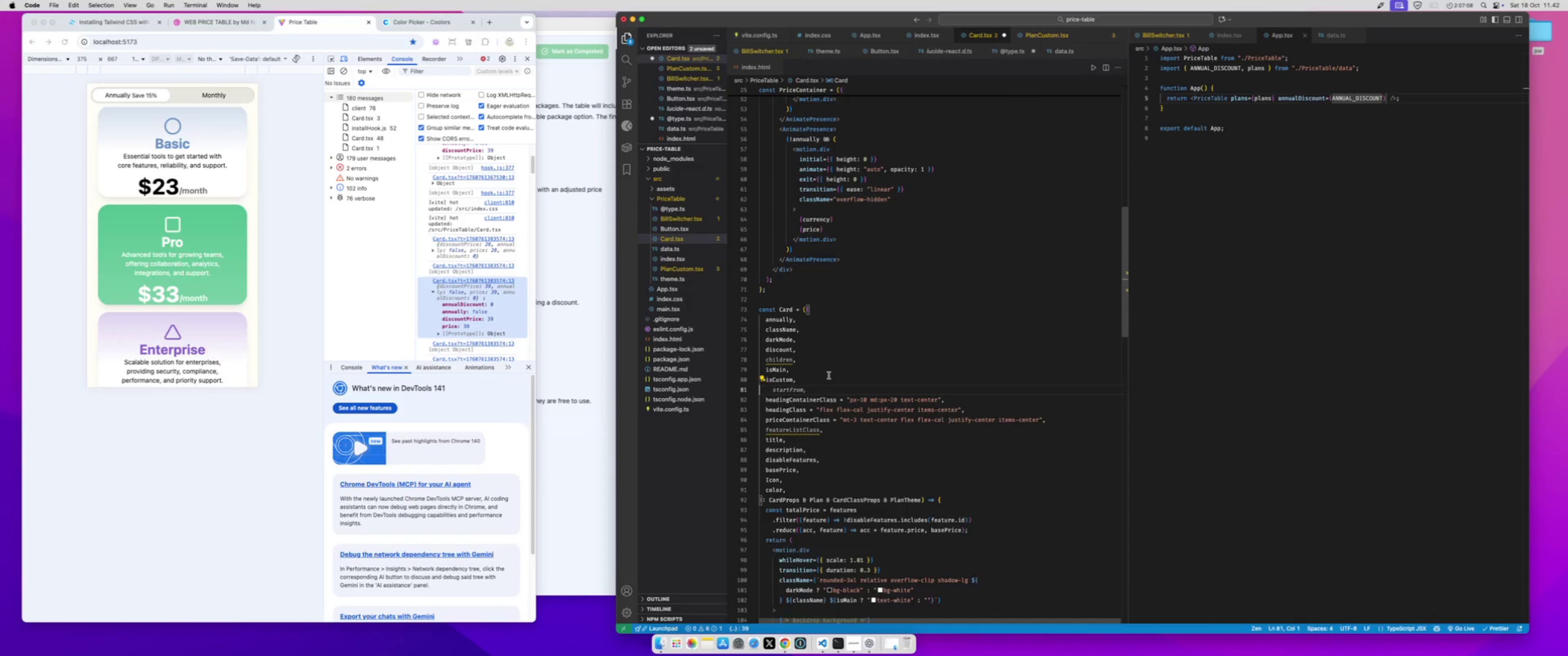 
key(Backspace)
 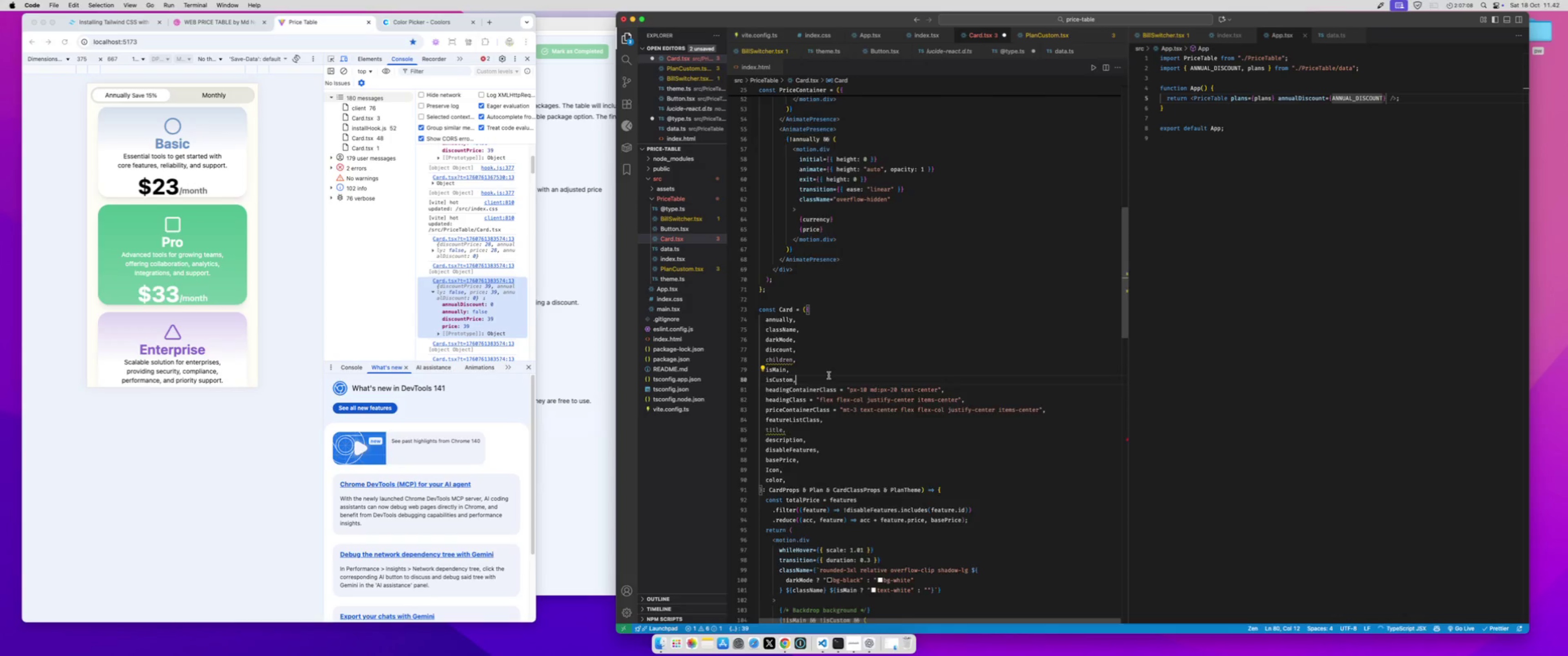 
scroll: coordinate [829, 375], scroll_direction: down, amount: 1.0
 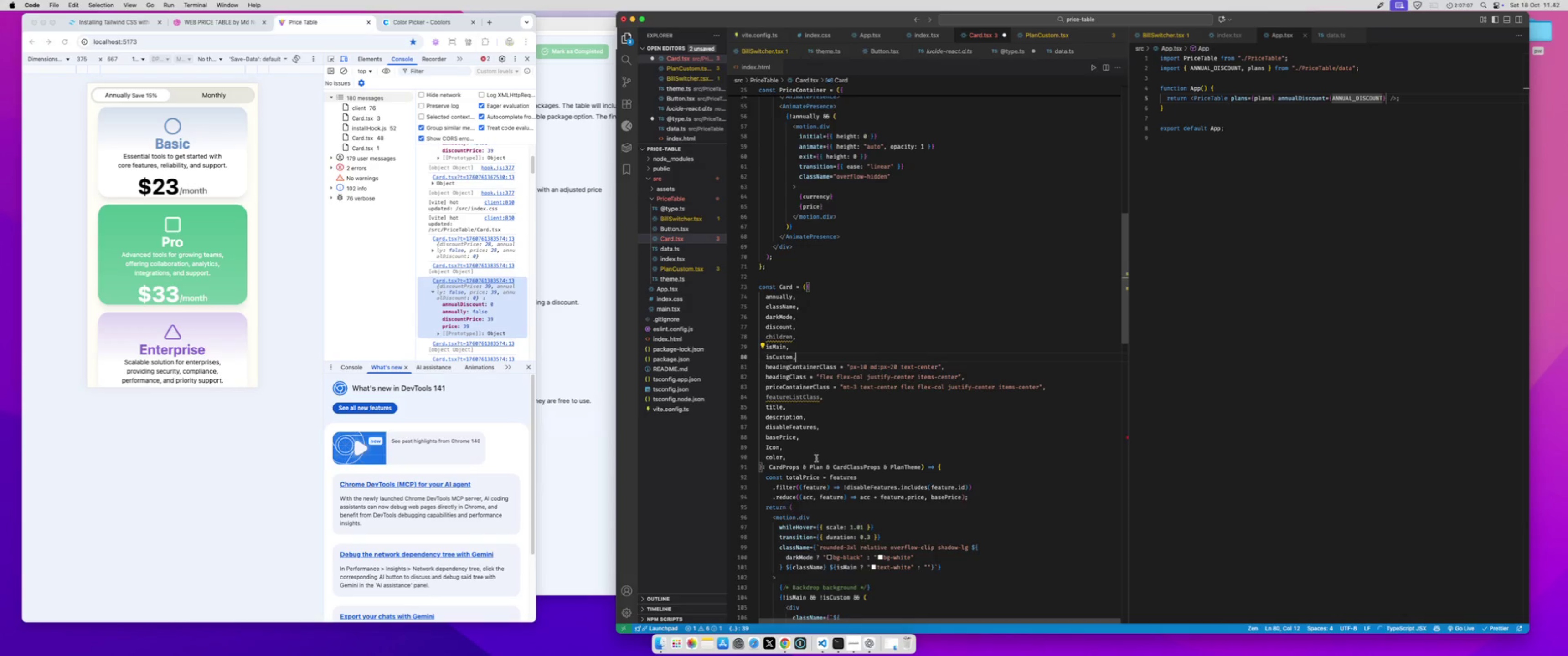 
scroll: coordinate [818, 454], scroll_direction: up, amount: 39.0
 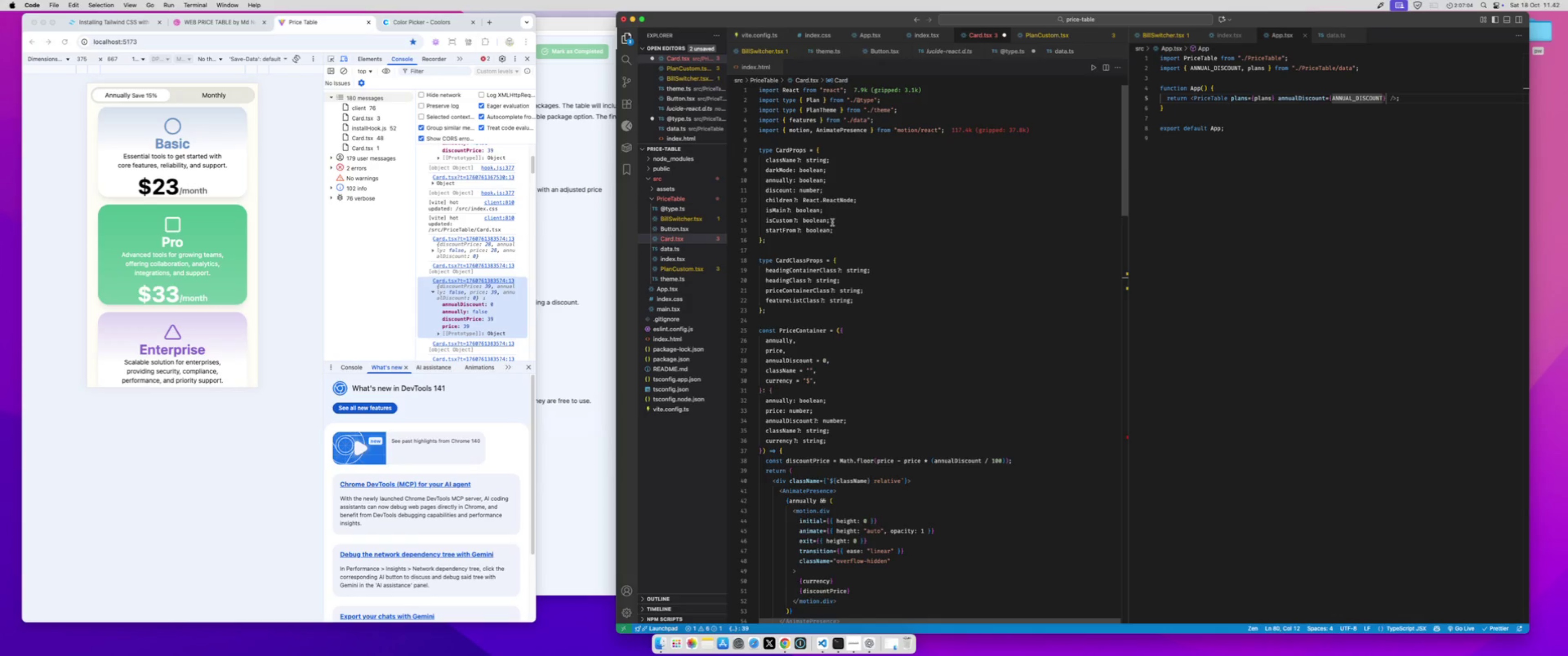 
left_click_drag(start_coordinate=[838, 229], to_coordinate=[749, 231])
 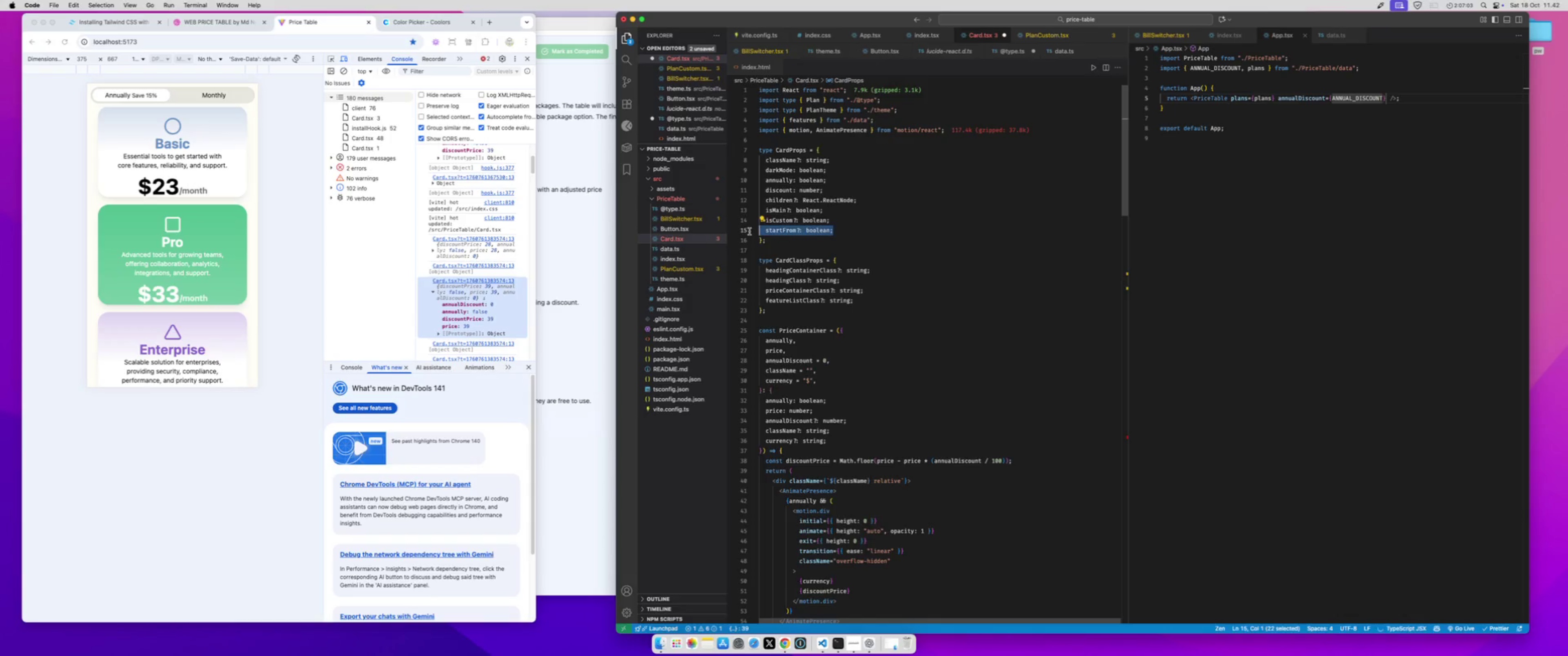 
key(Backspace)
 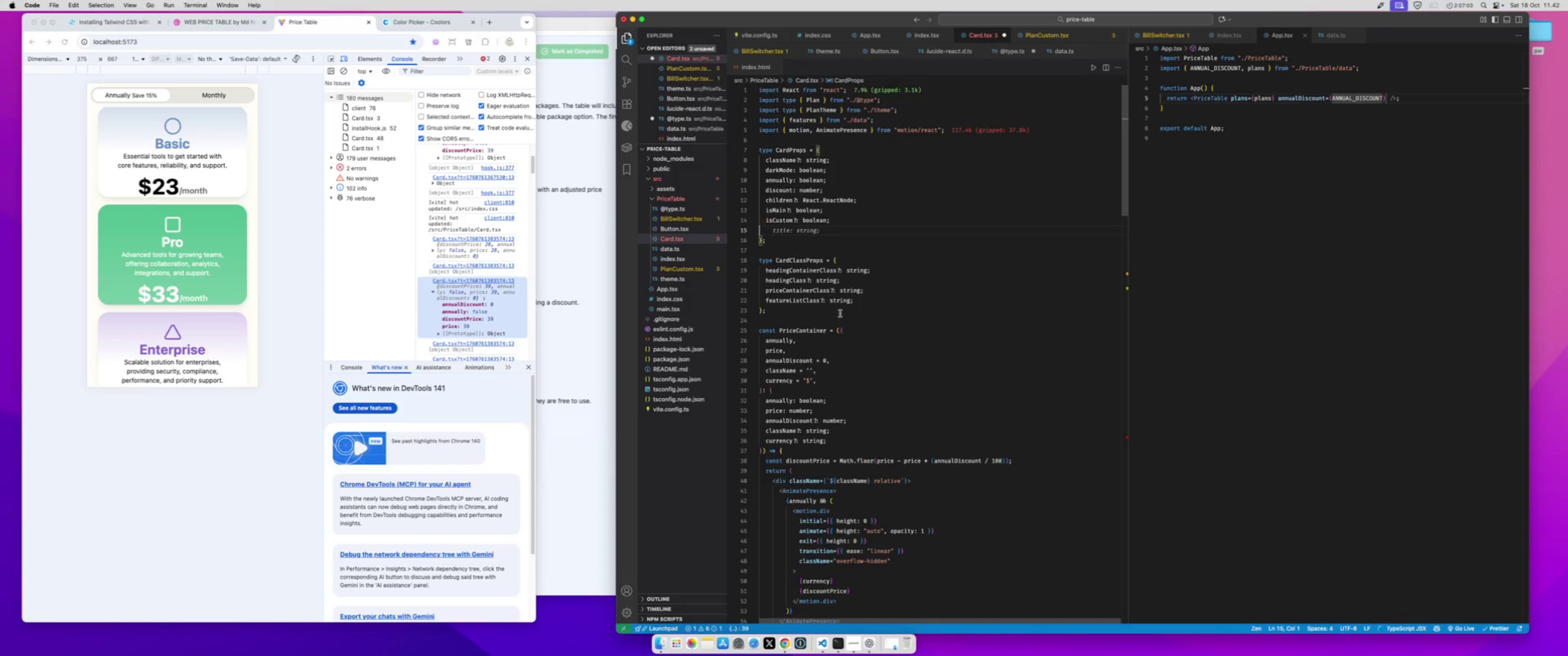 
key(Backspace)
 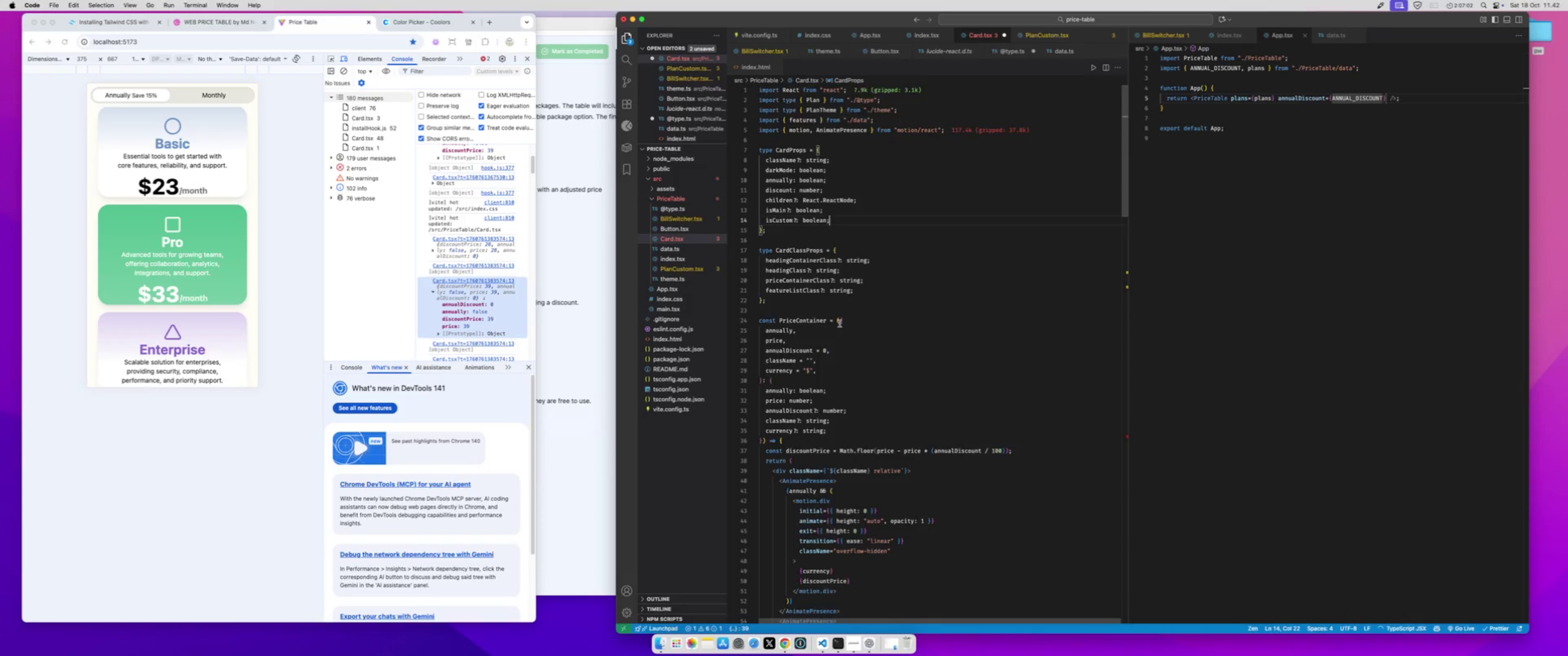 
scroll: coordinate [840, 323], scroll_direction: down, amount: 48.0
 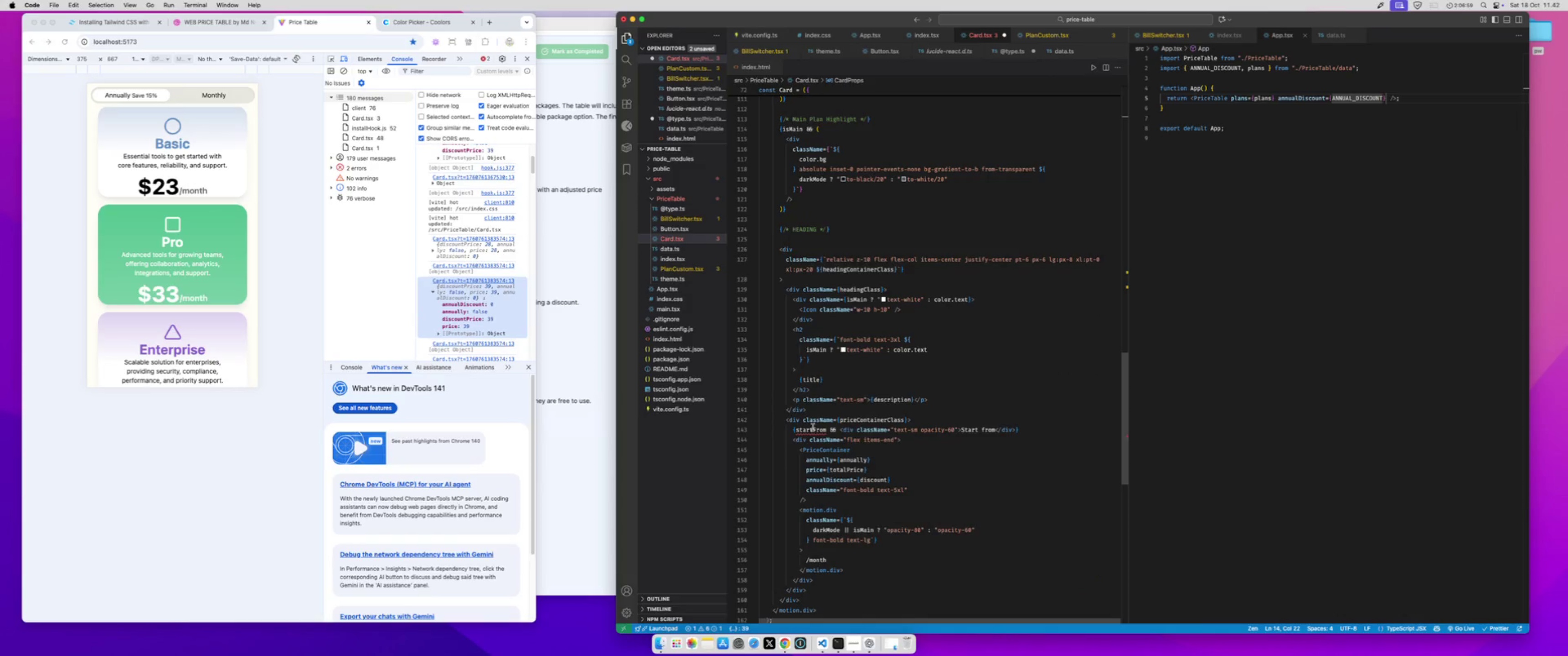 
double_click([813, 427])
 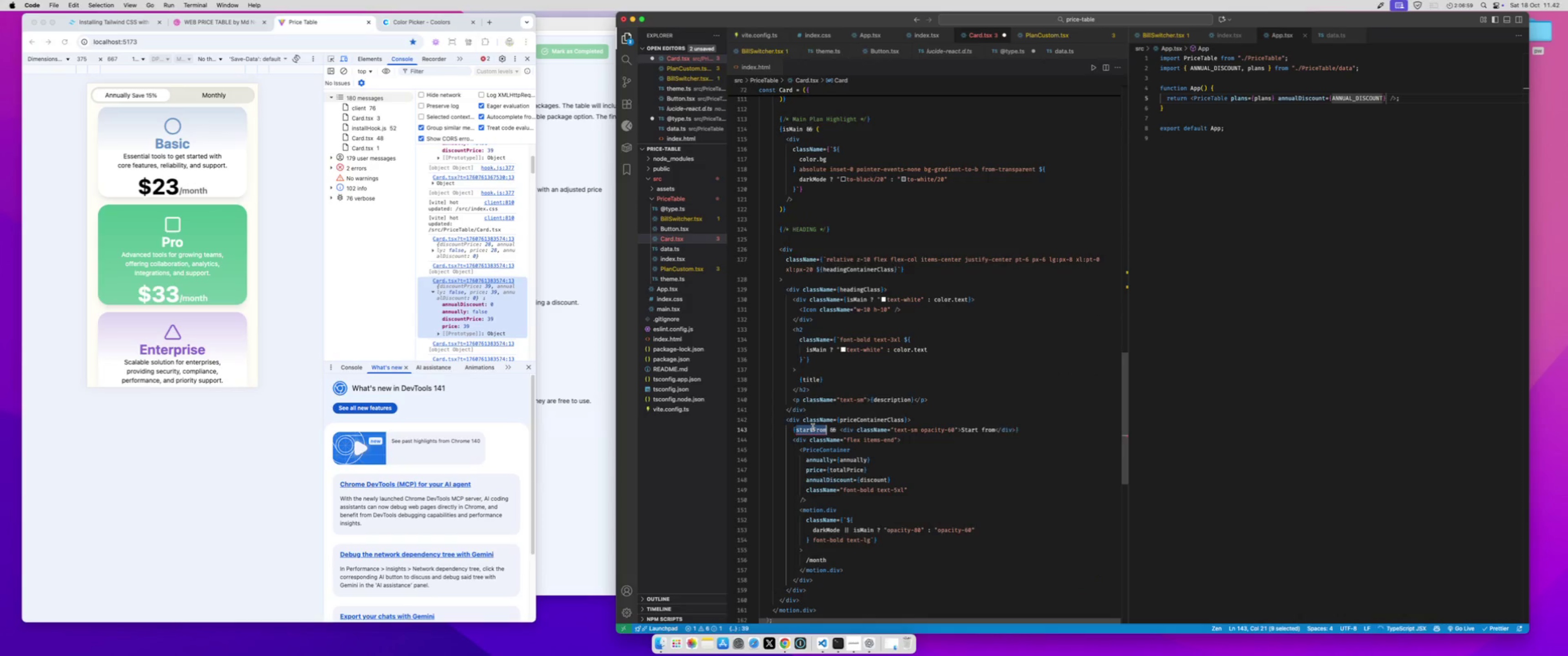 
key(Meta+D)
 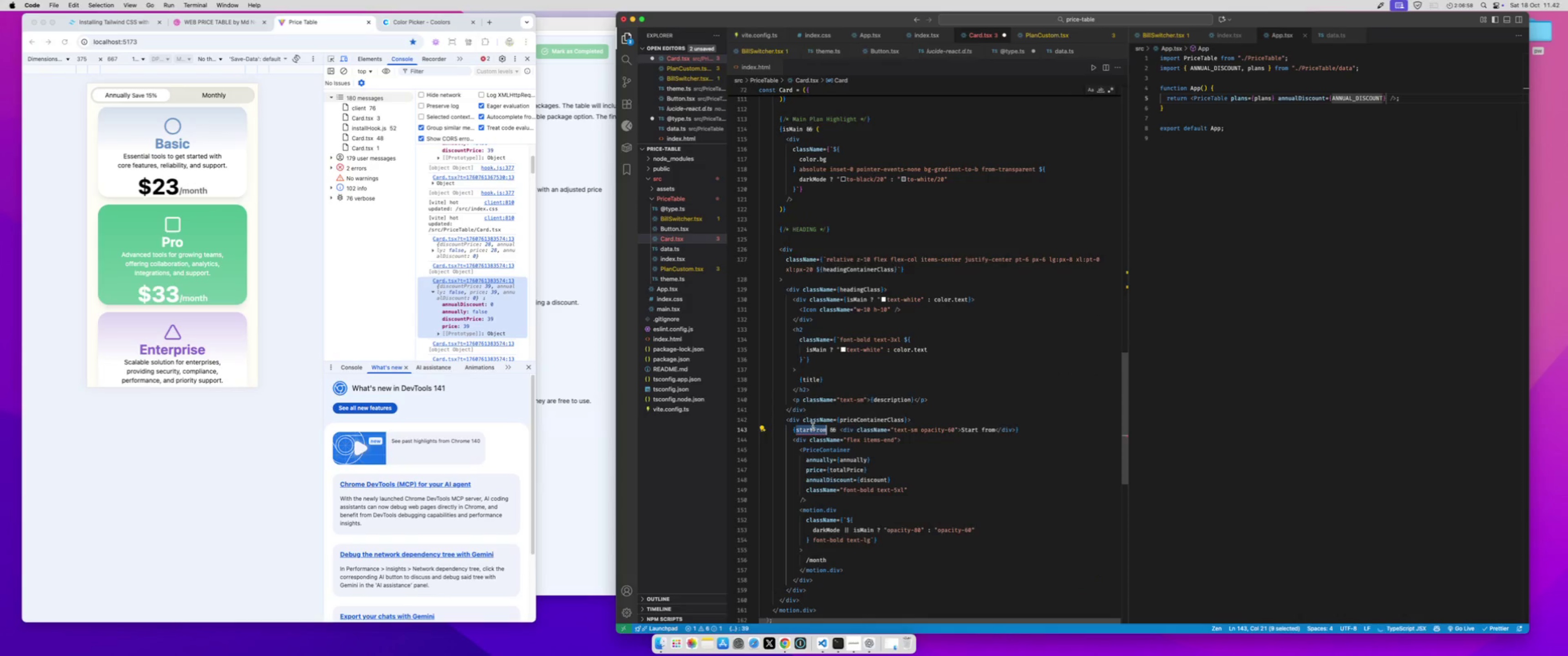 
key(Meta+D)
 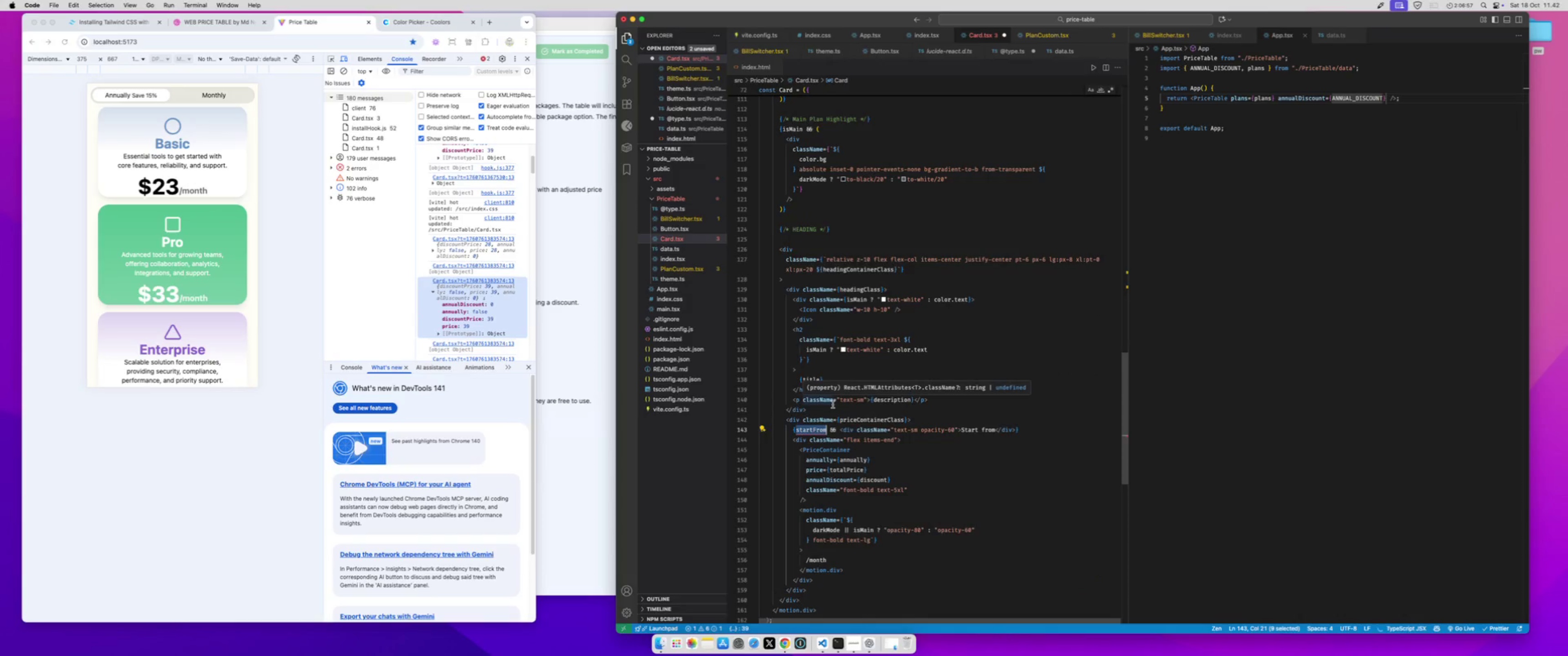 
type(isCustom)
 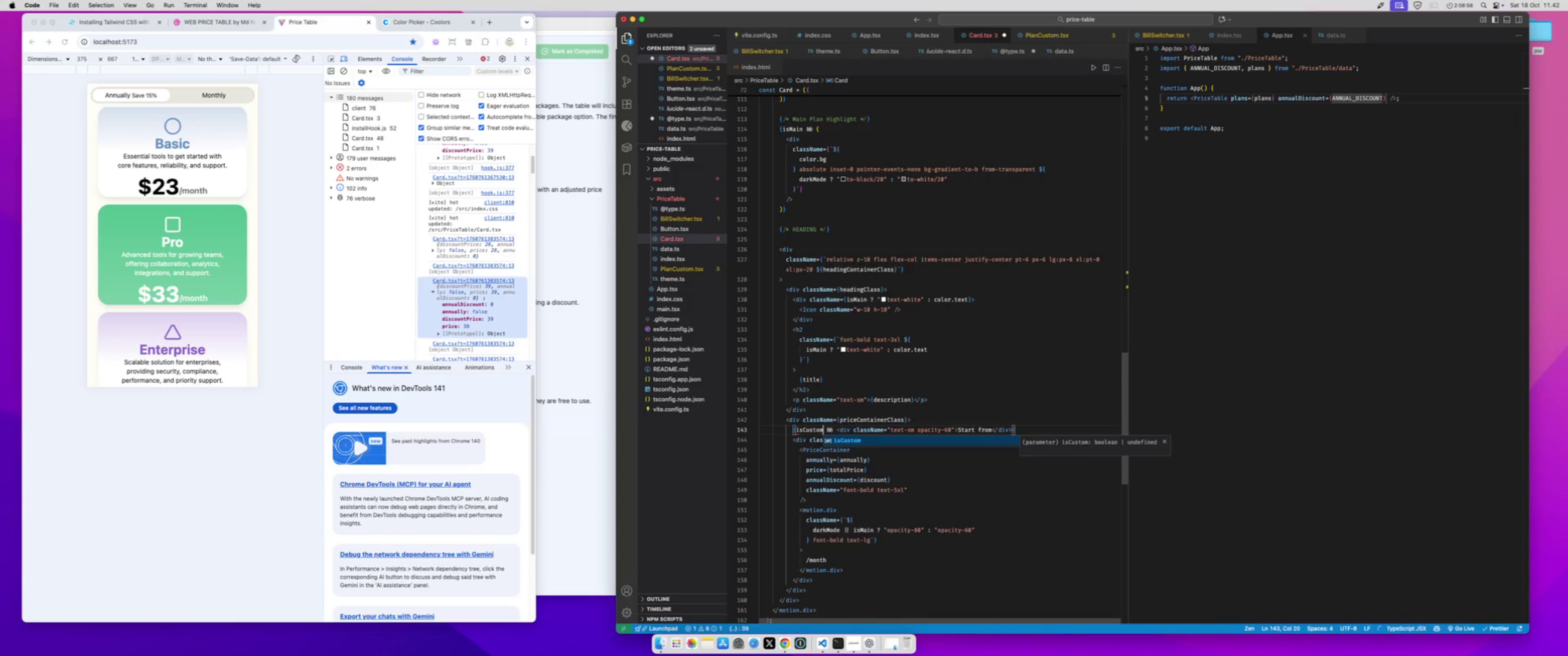 
key(Meta+S)
 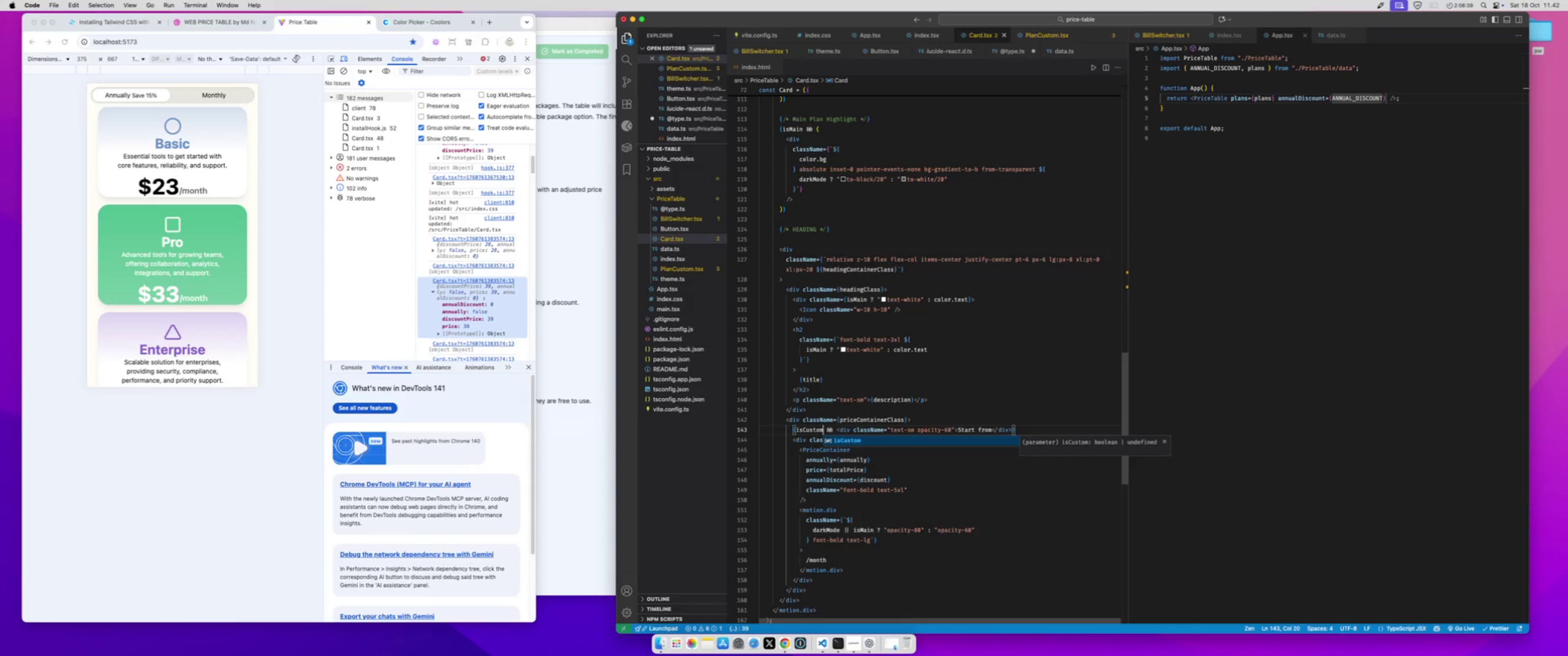 
wait(21.54)
 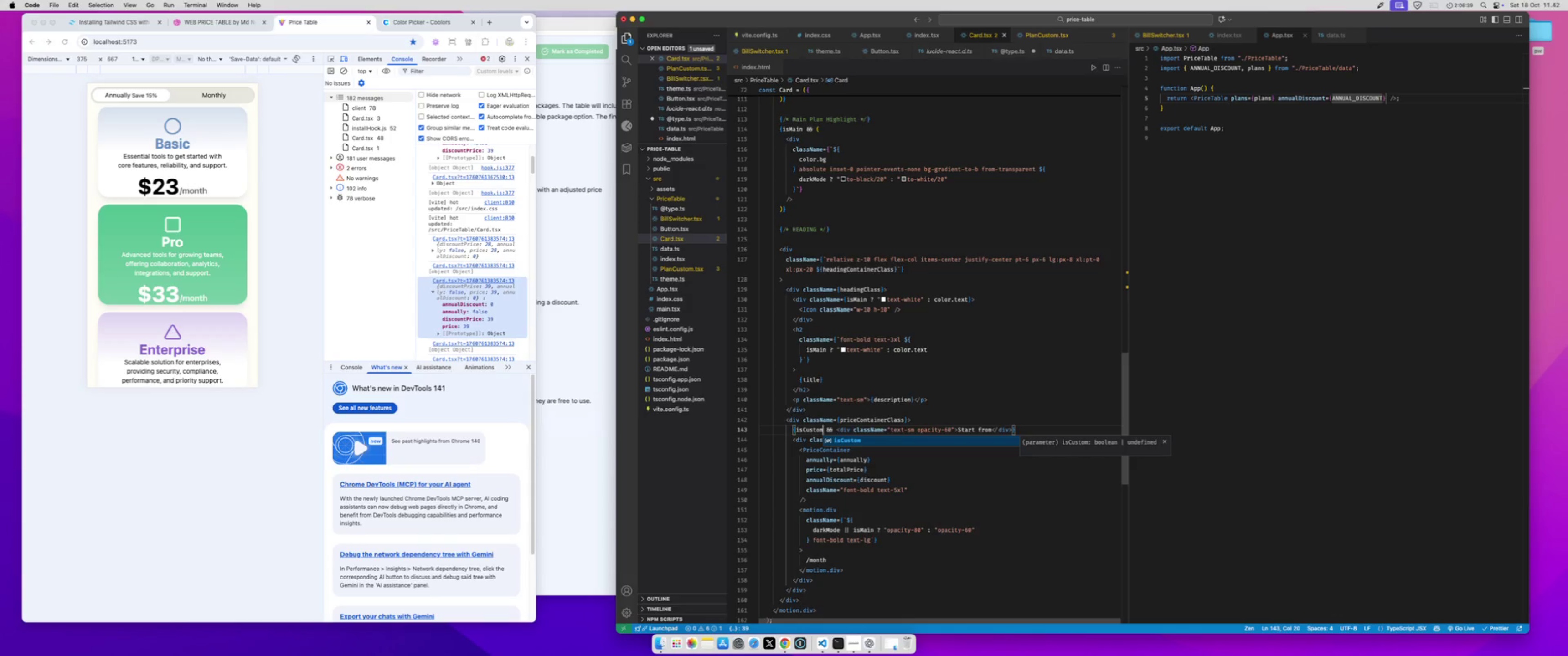 
left_click([869, 391])
 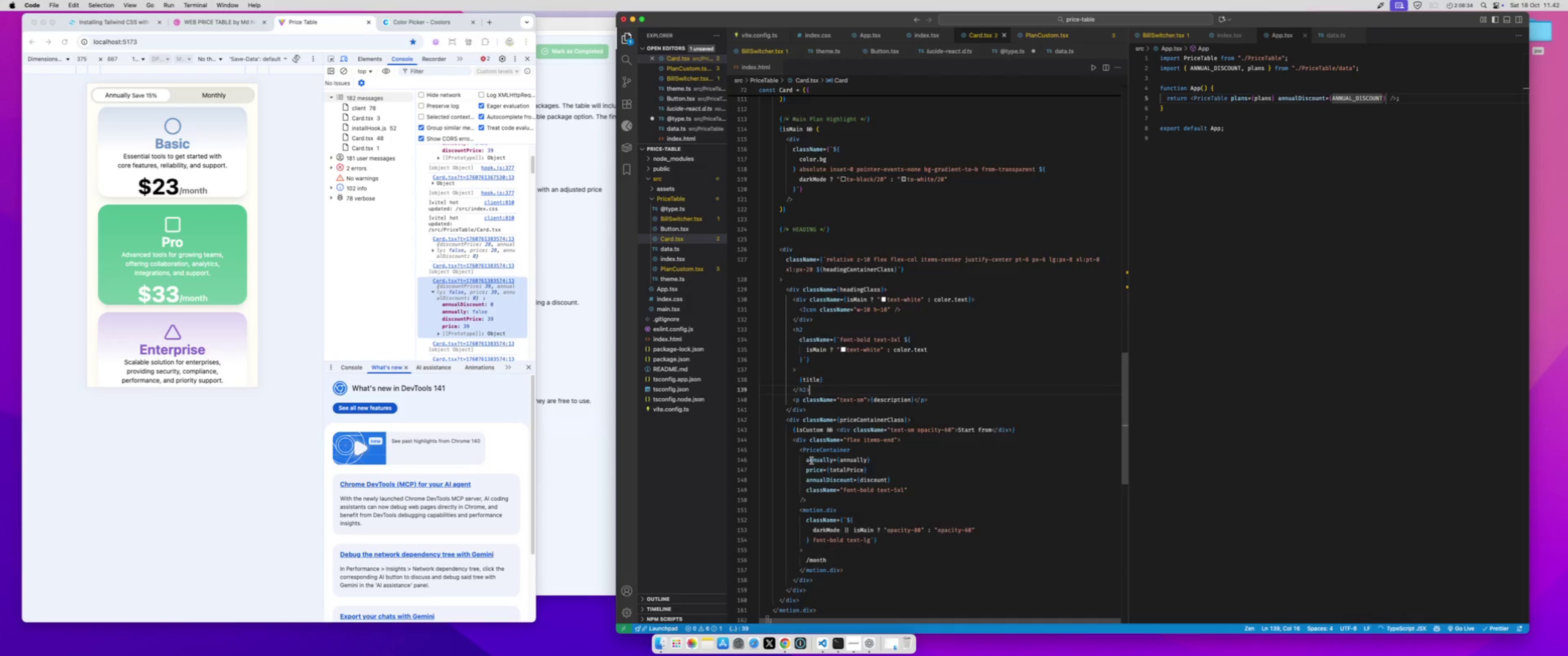 
scroll: coordinate [811, 461], scroll_direction: down, amount: 2.0
 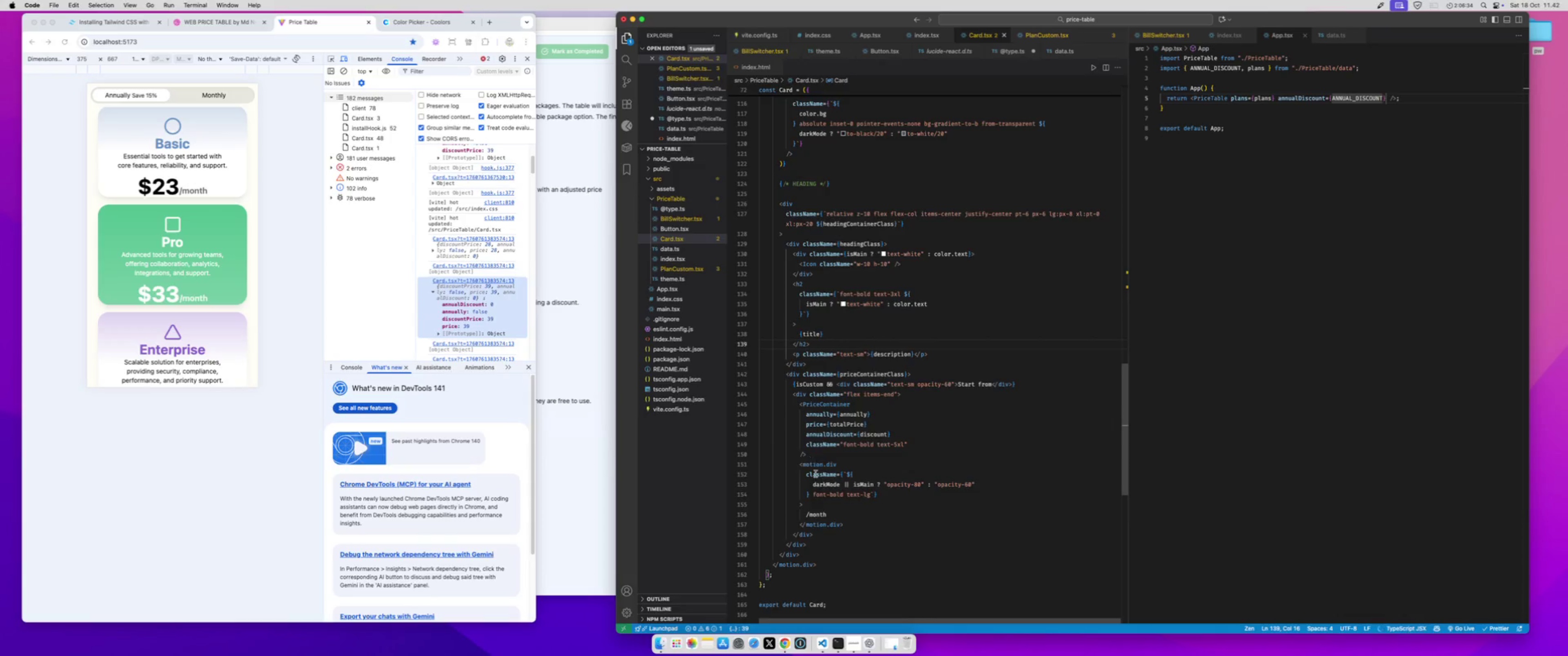 
mouse_move([831, 492])
 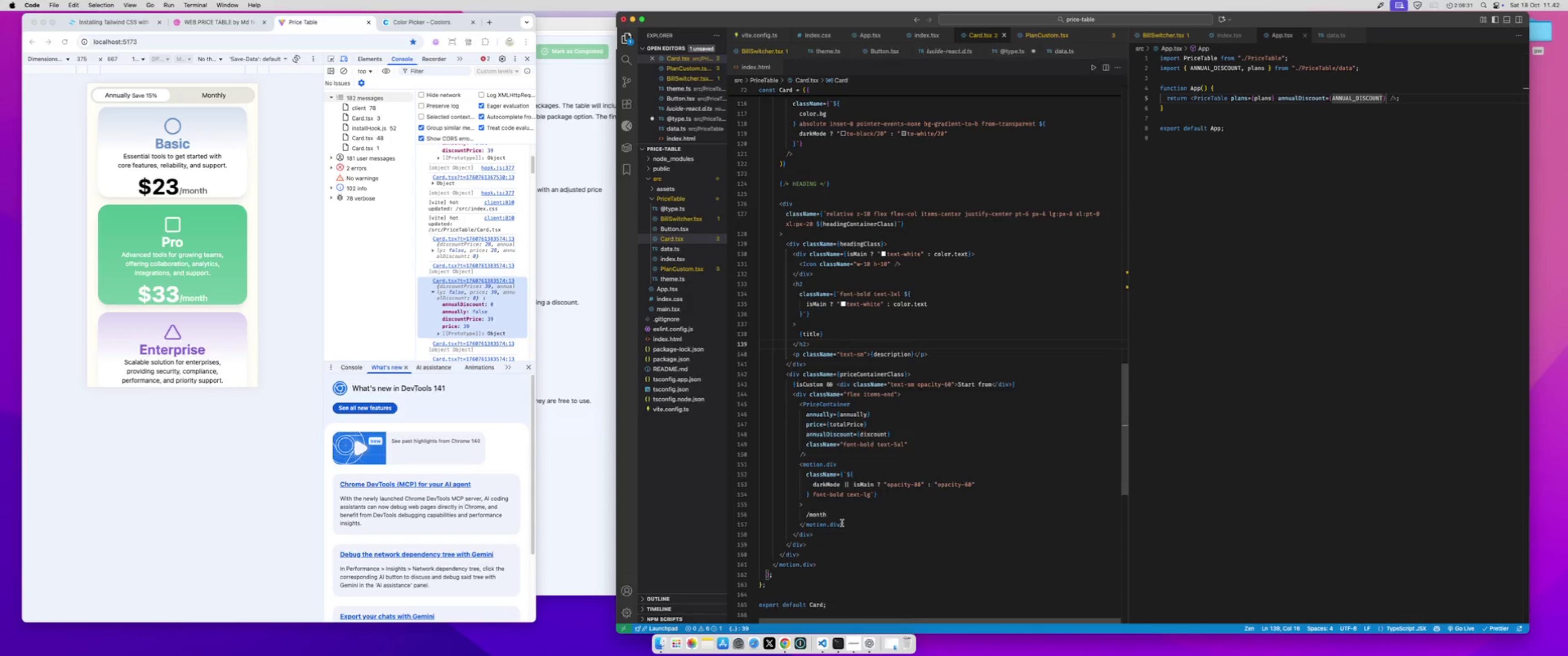 
left_click([842, 523])
 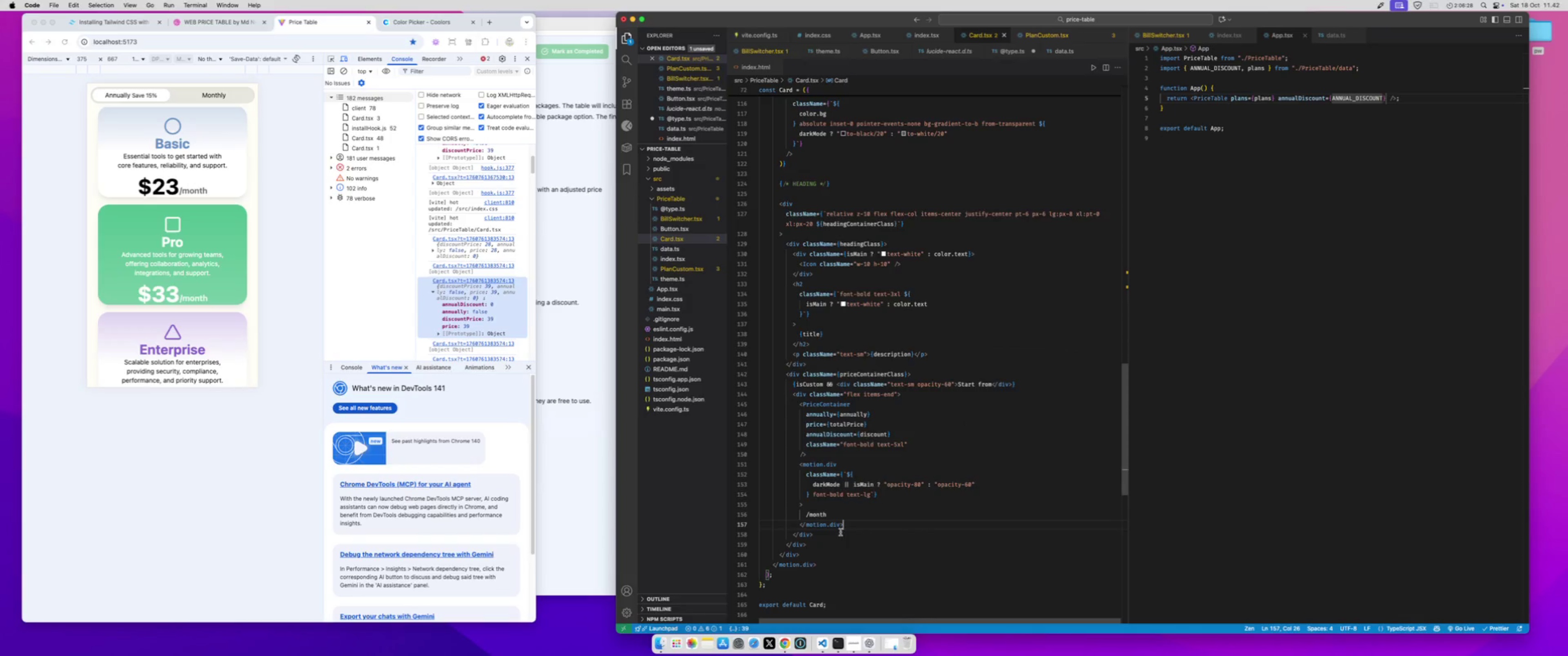 
left_click([828, 535])
 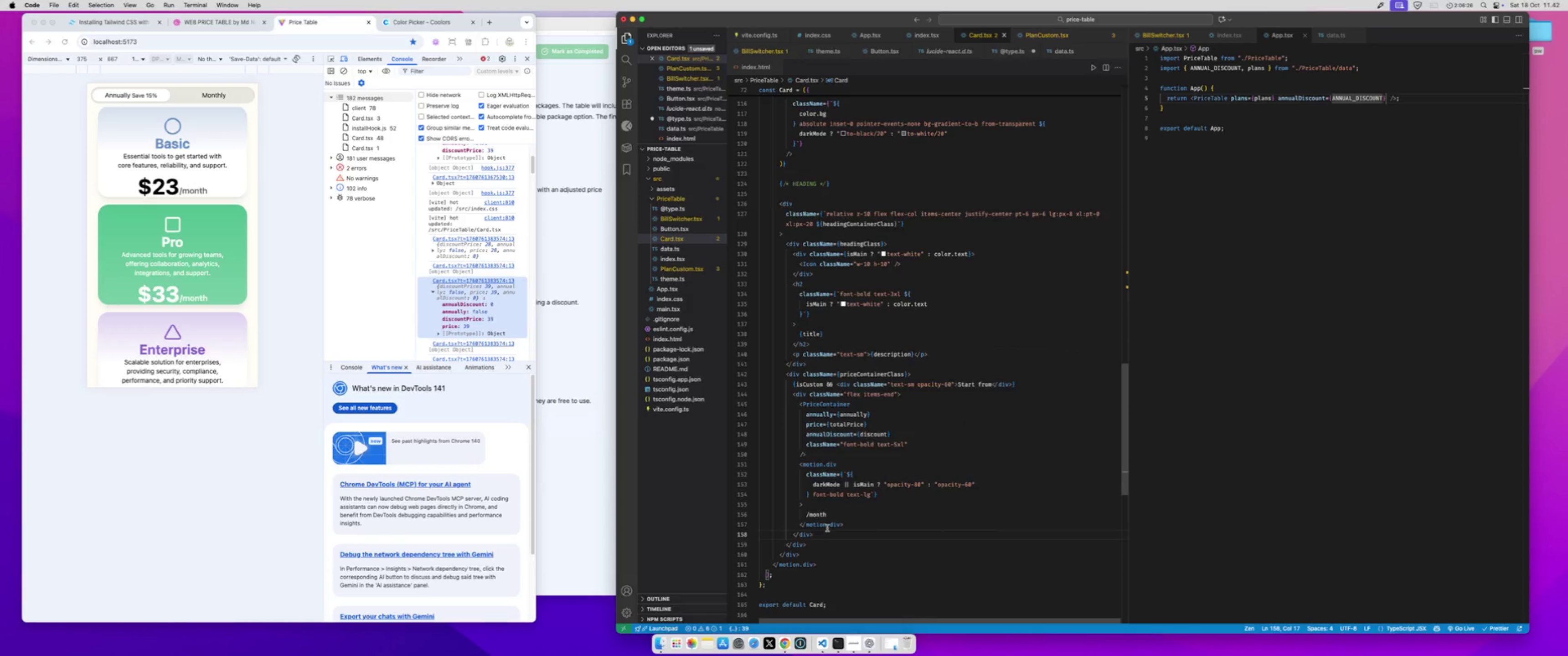 
key(Enter)
 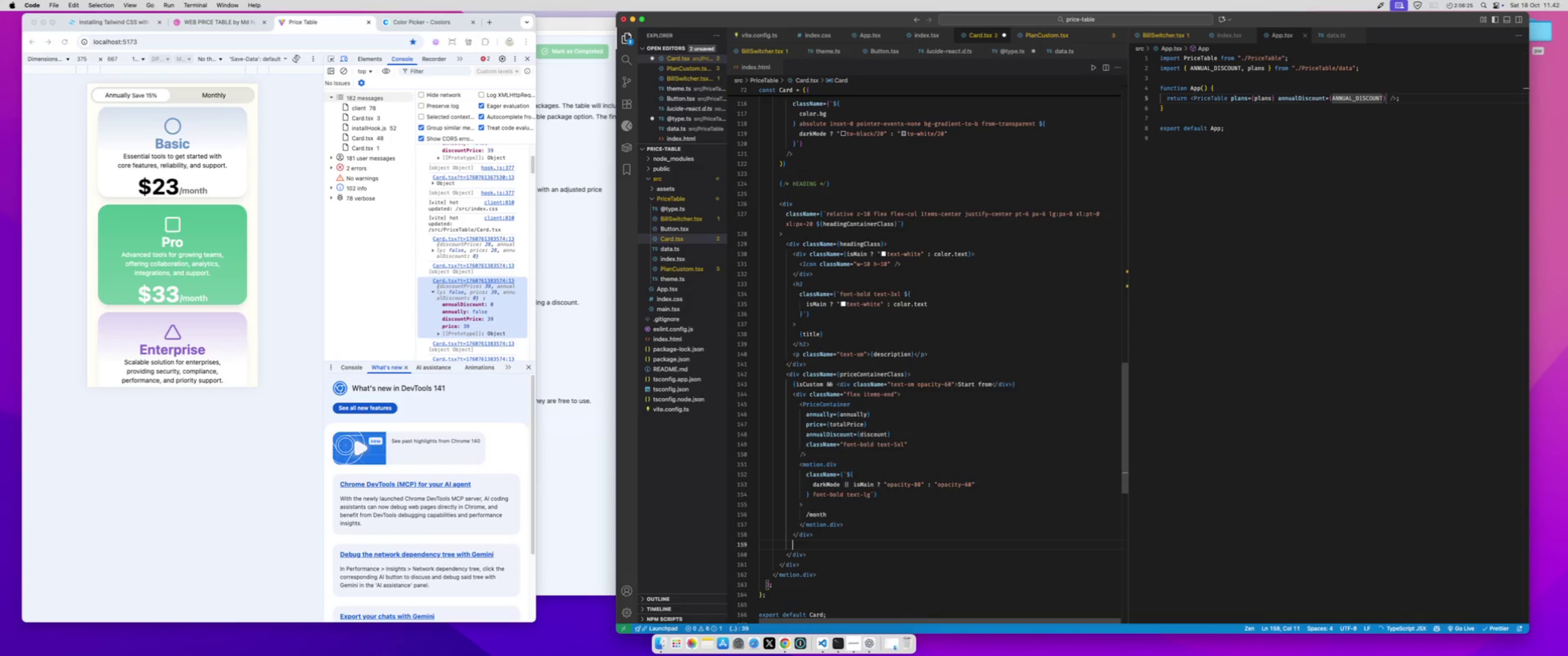 
key(Shift+BracketLeft)
 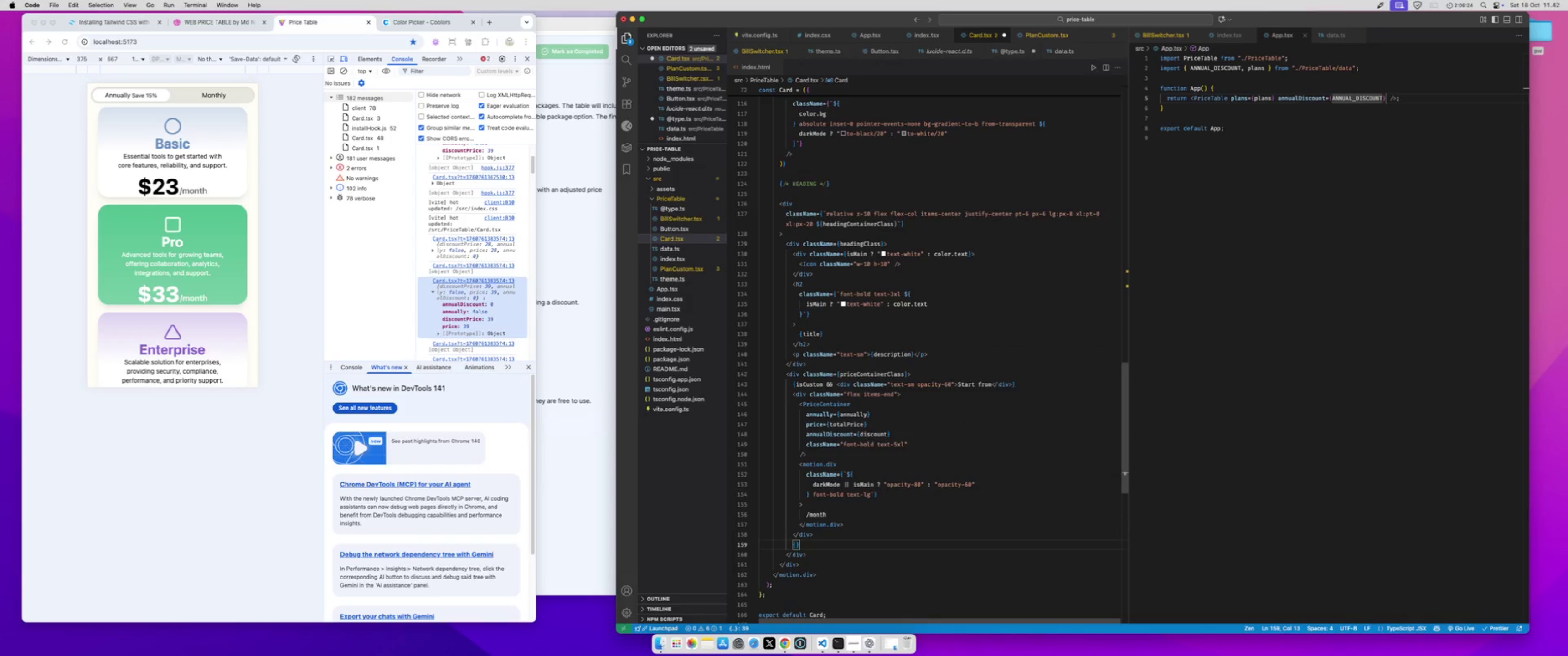 
key(Shift+BracketRight)
 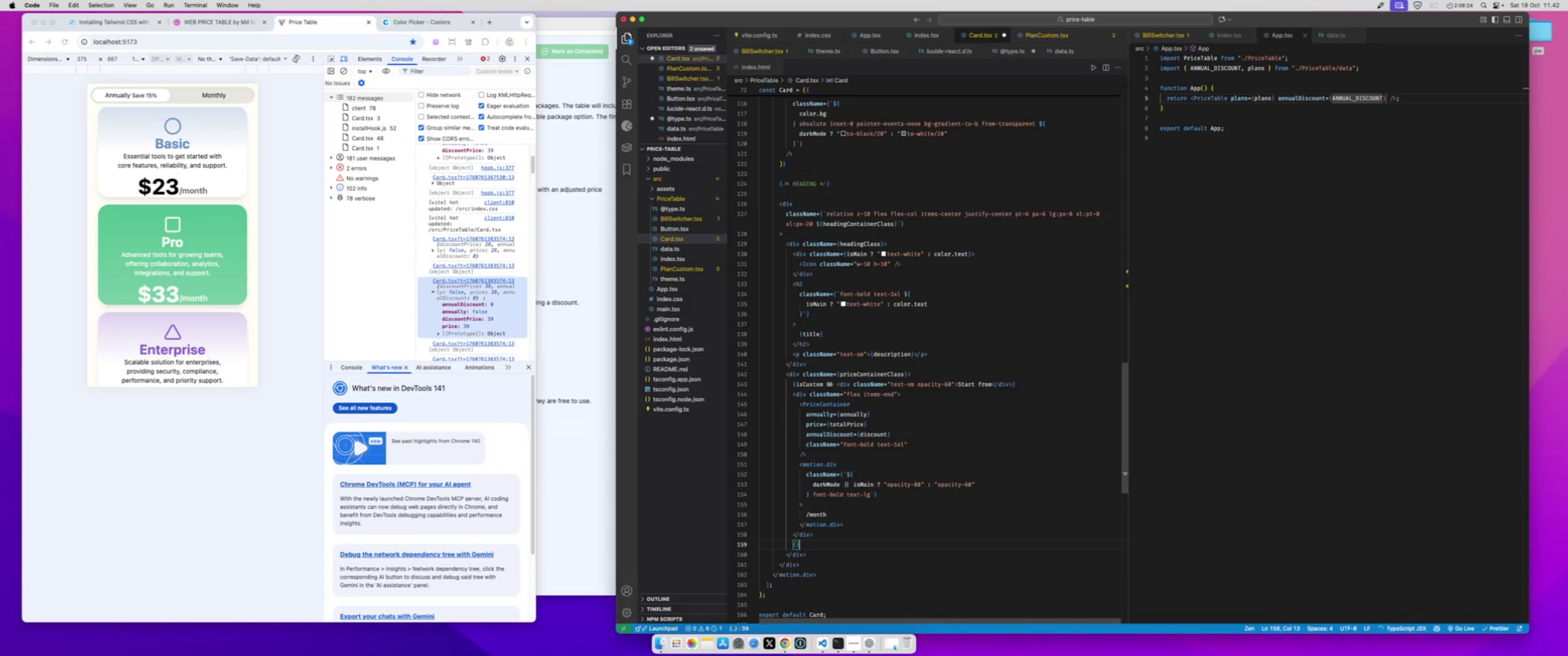 
key(ArrowLeft)
 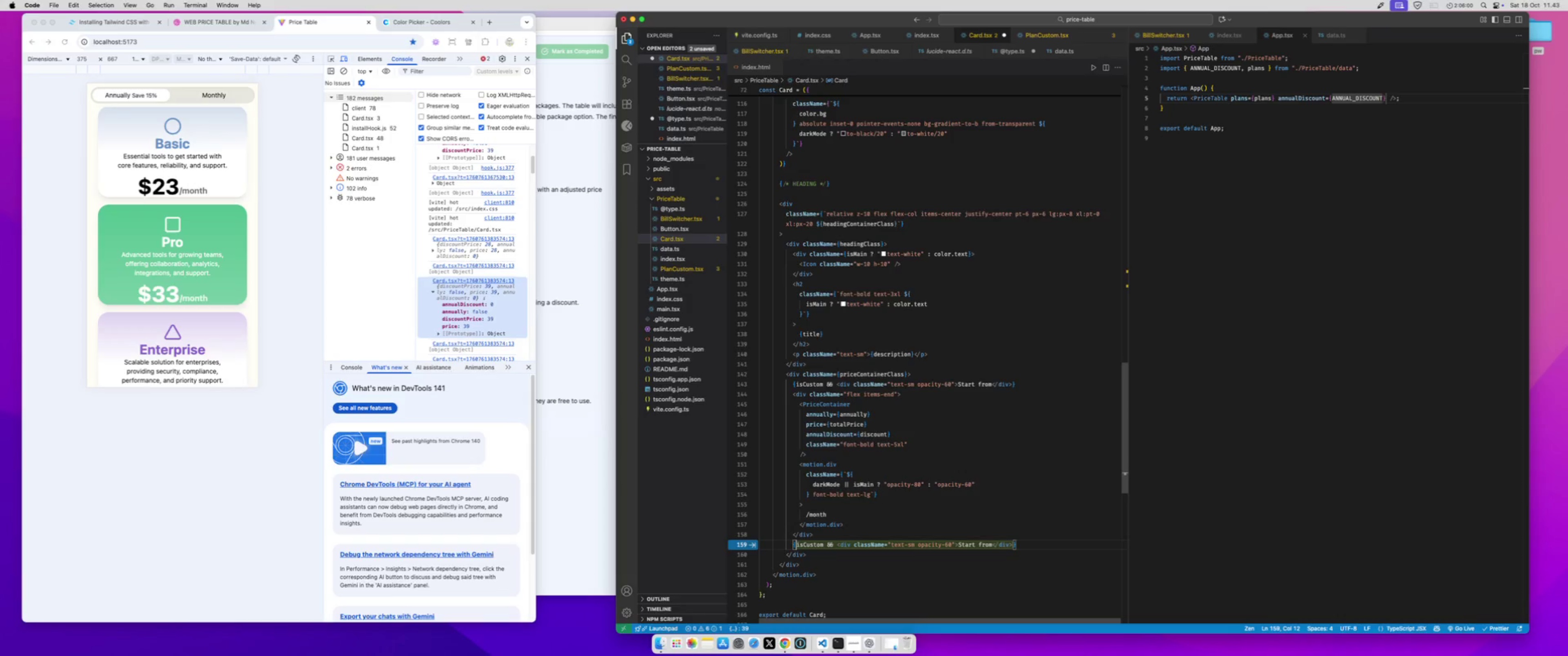 
wait(29.16)
 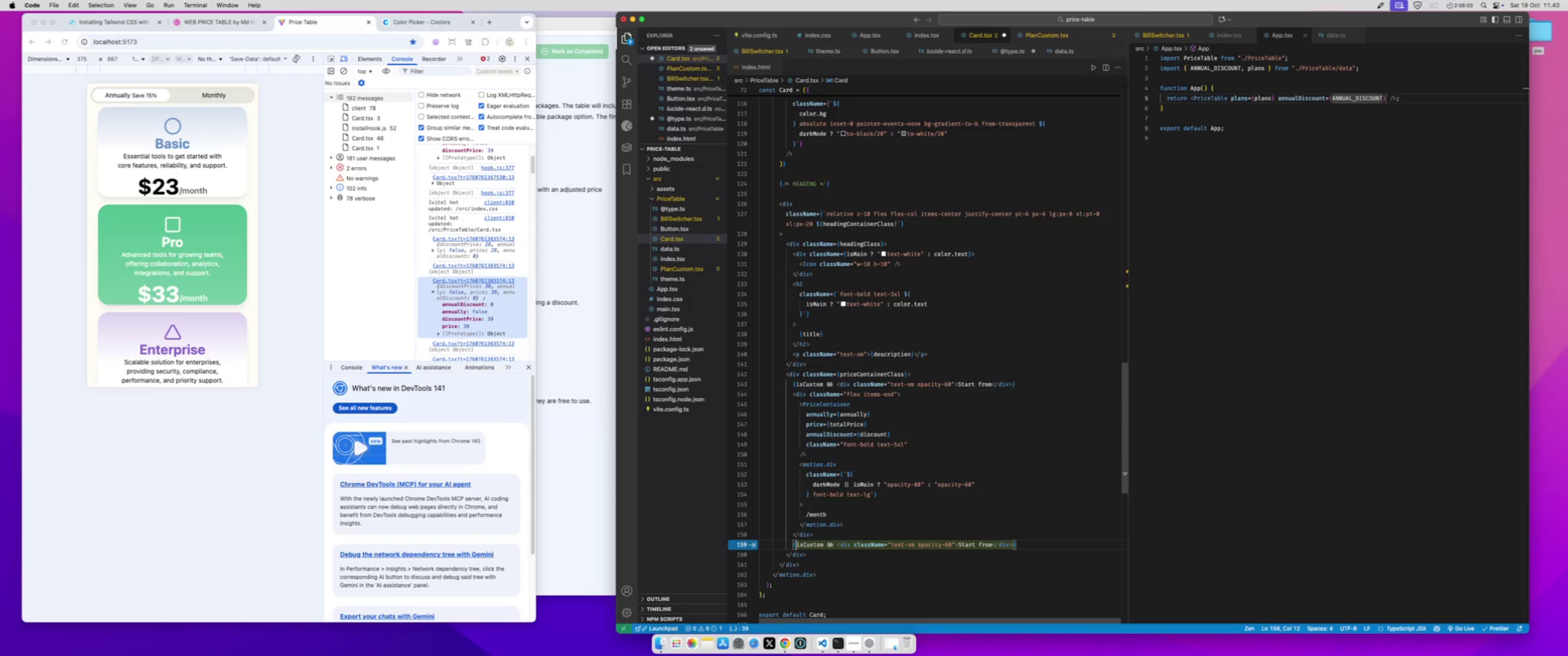 
left_click([881, 419])
 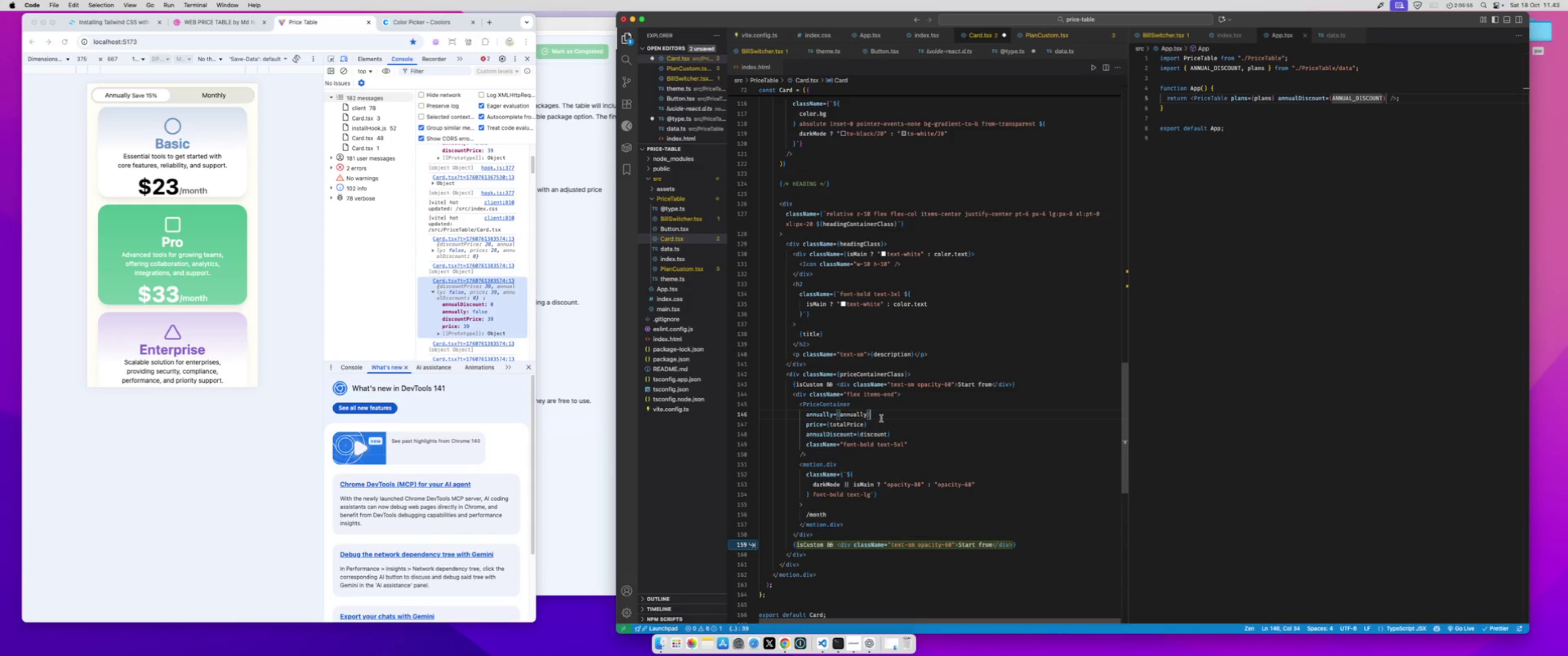 
key(Meta+Z)
 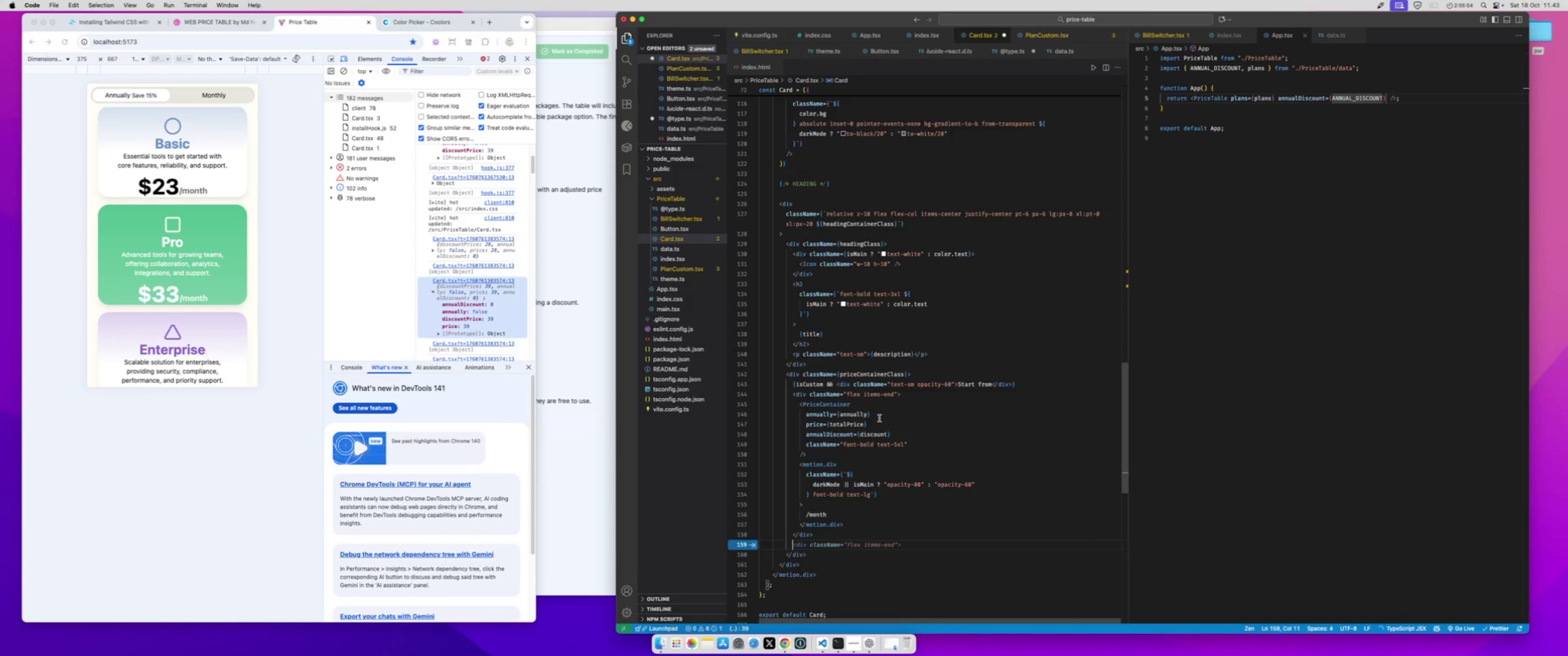 
key(Meta+Z)
 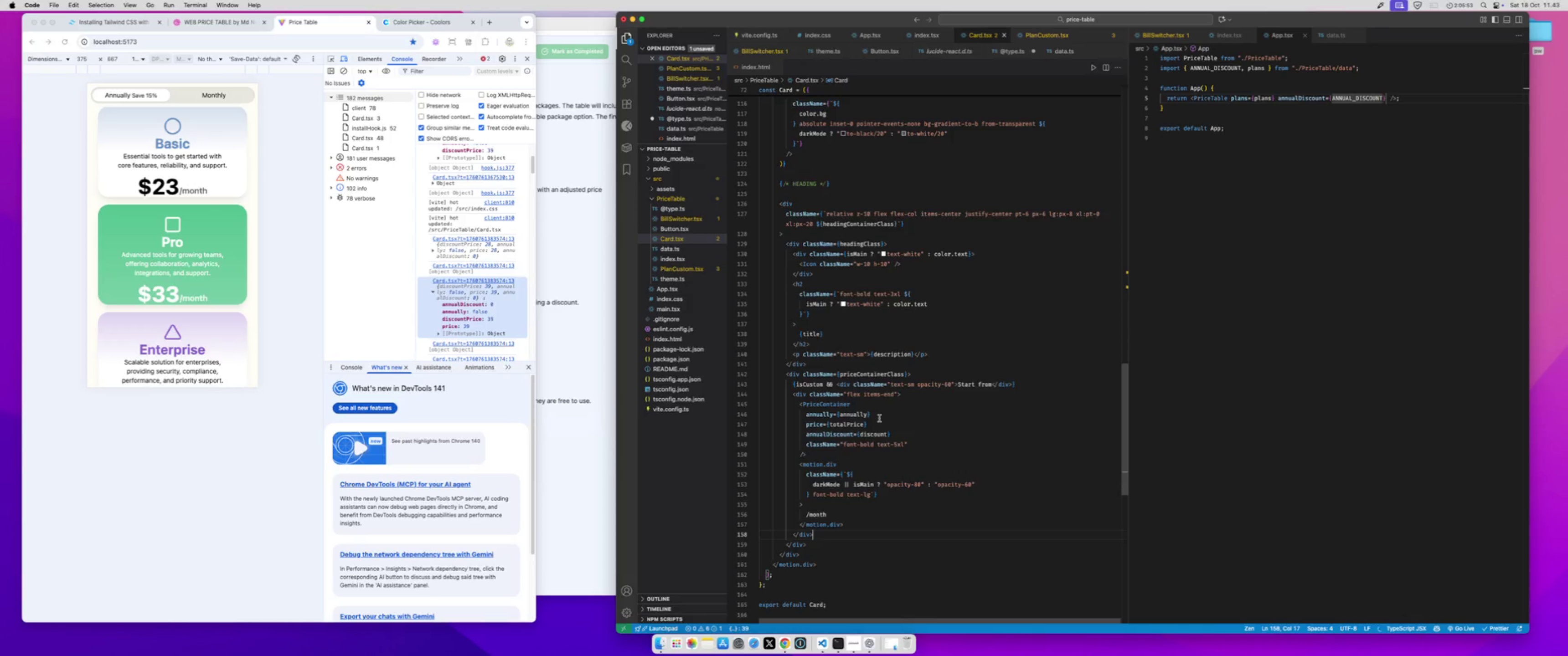 
key(Meta+Z)
 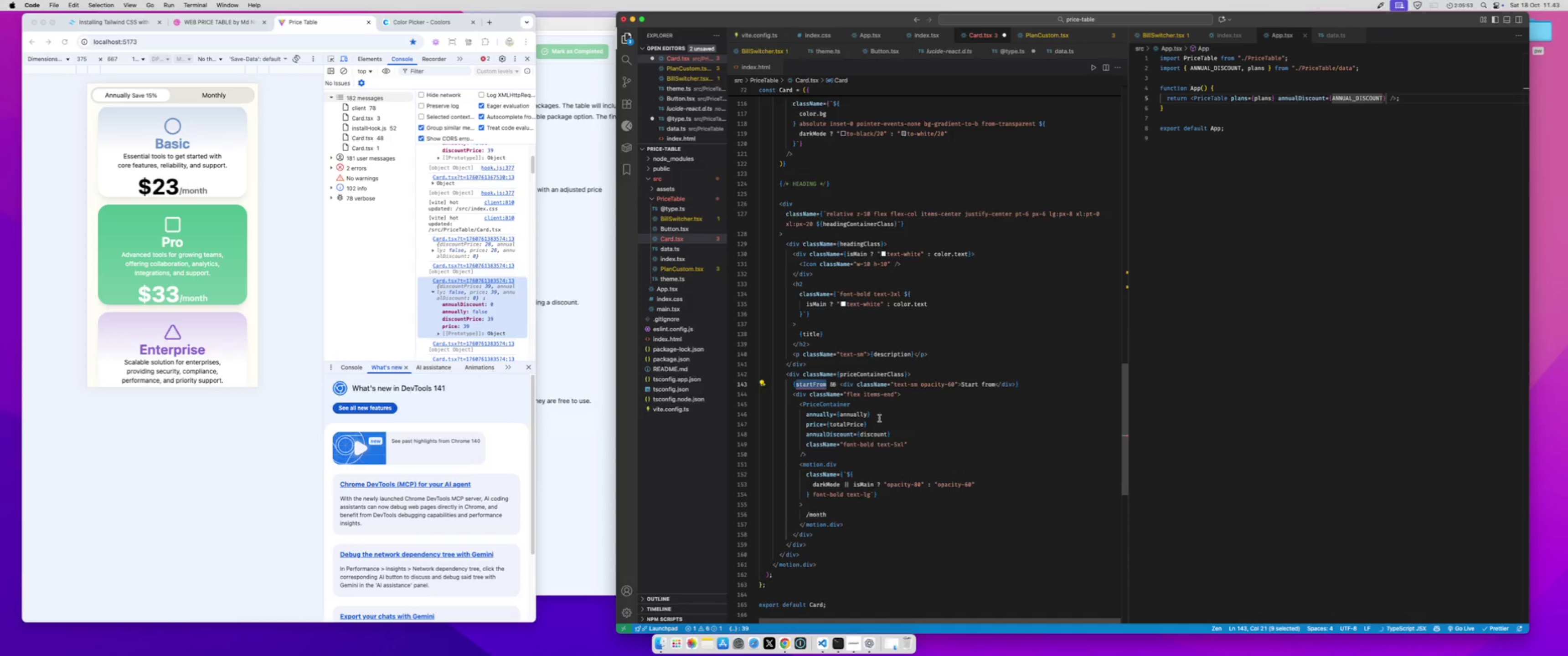 
key(Meta+Z)
 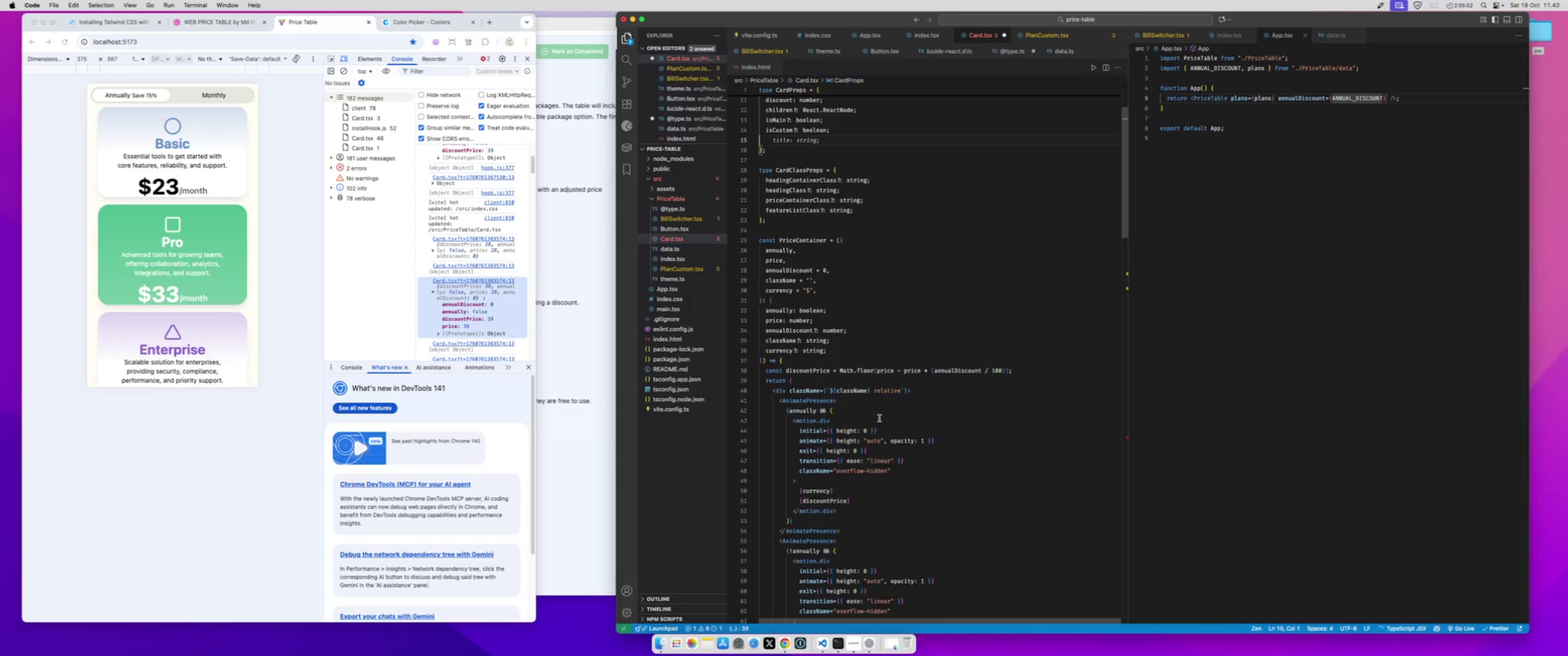 
key(Meta+Z)
 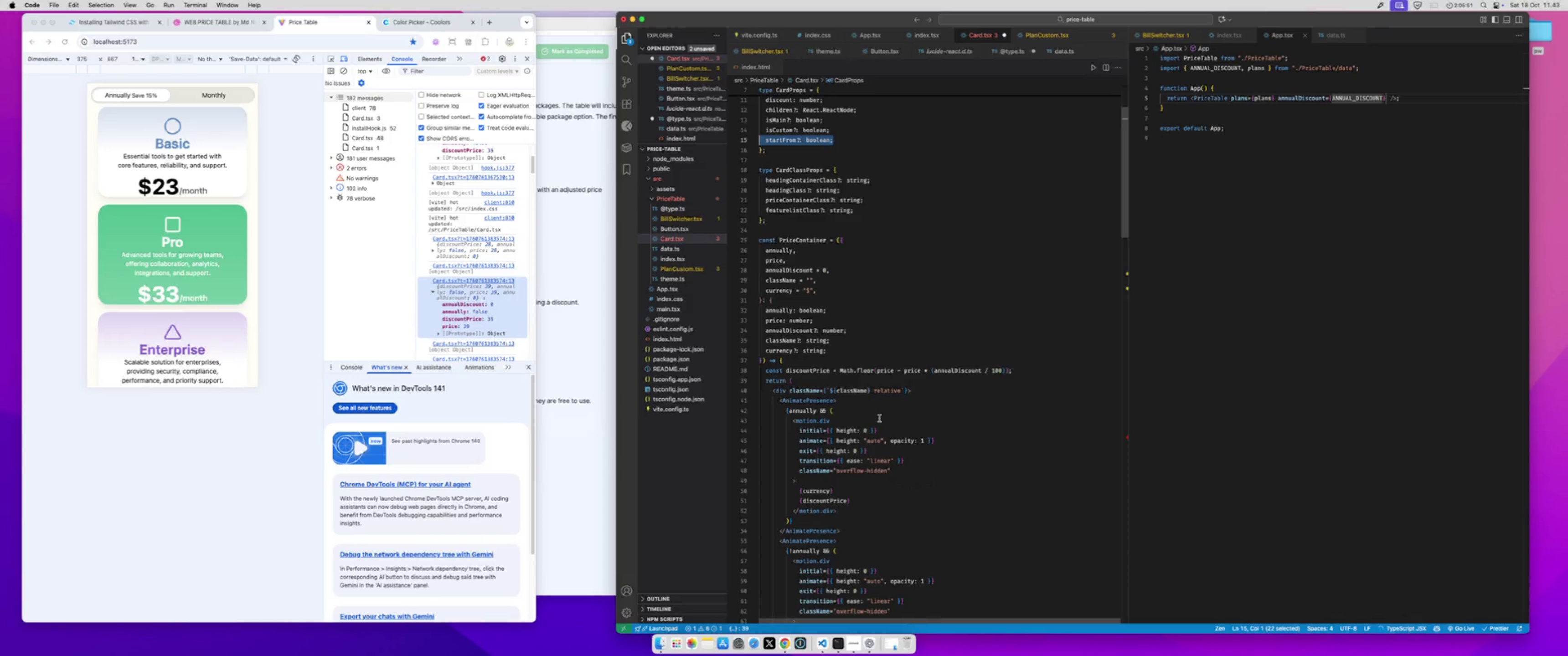 
key(Meta+S)
 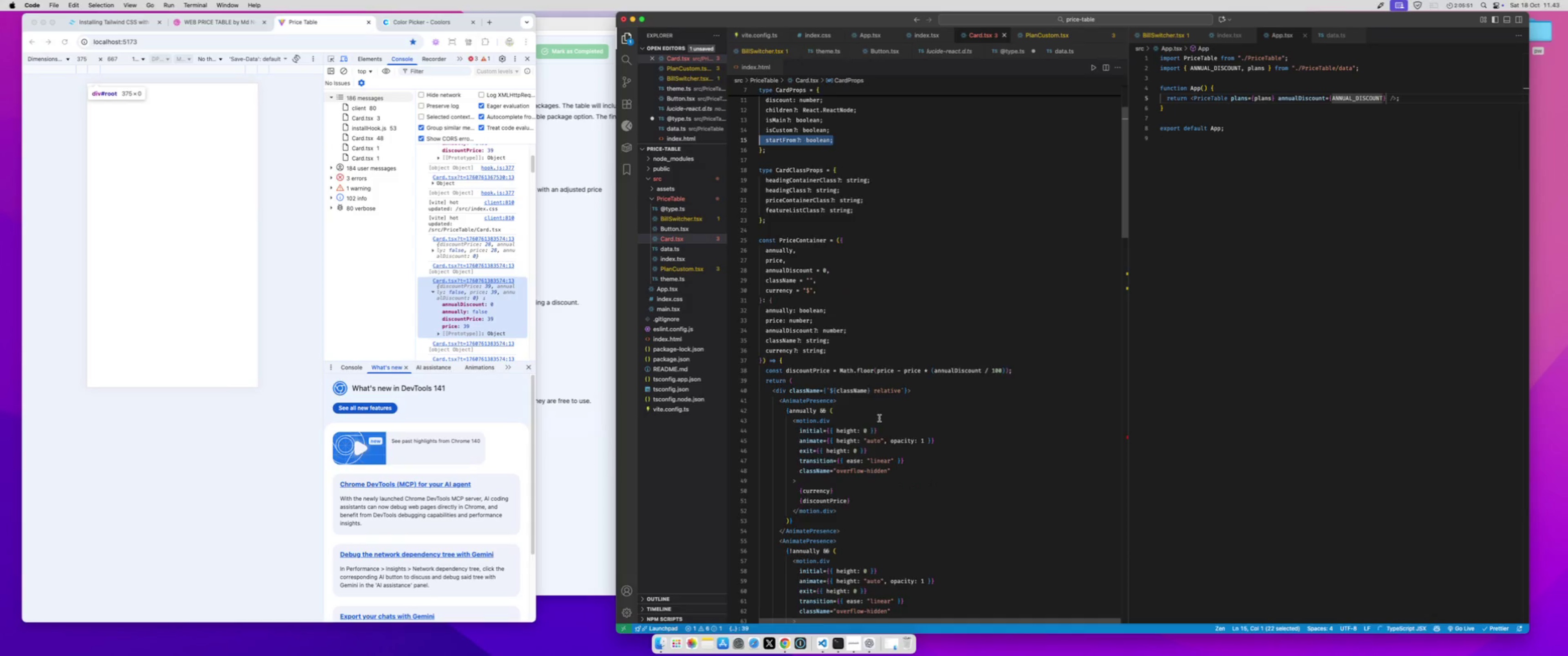 
scroll: coordinate [879, 418], scroll_direction: down, amount: 4.0
 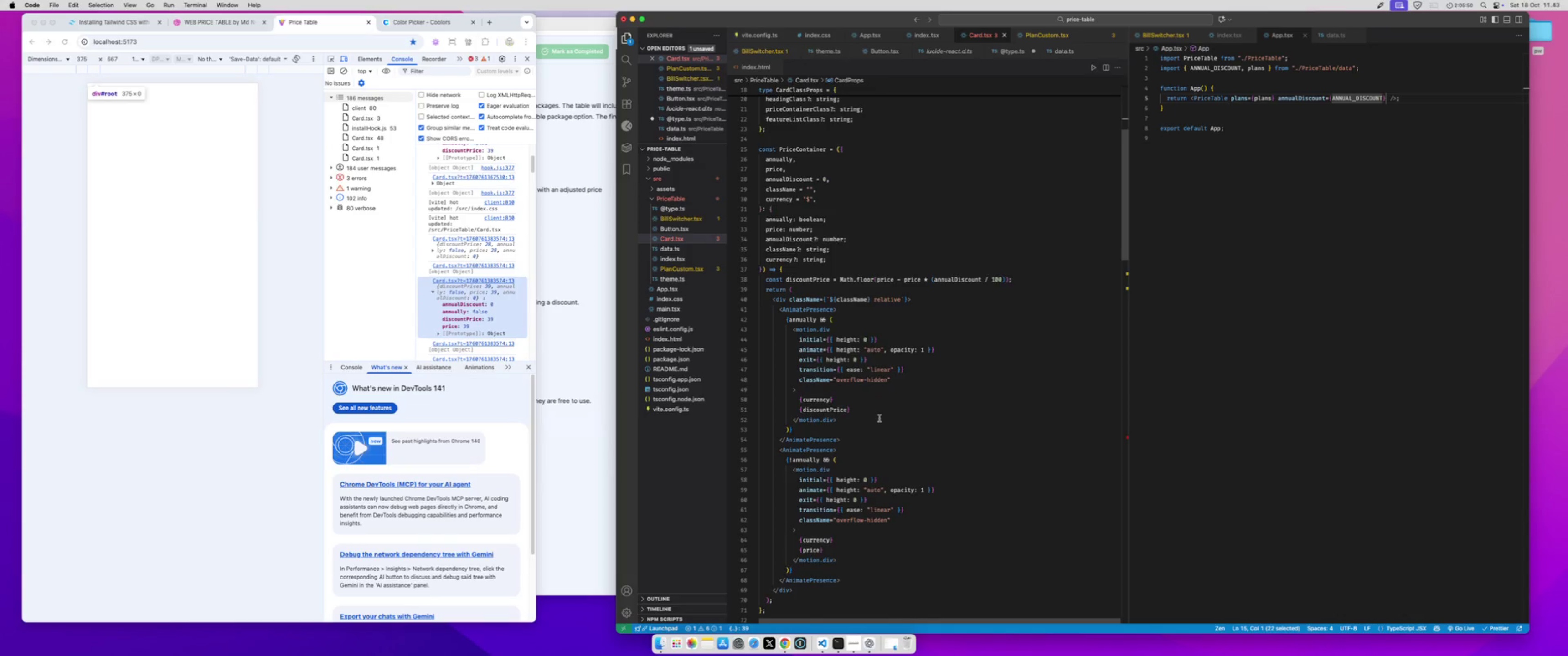 
key(Meta+Z)
 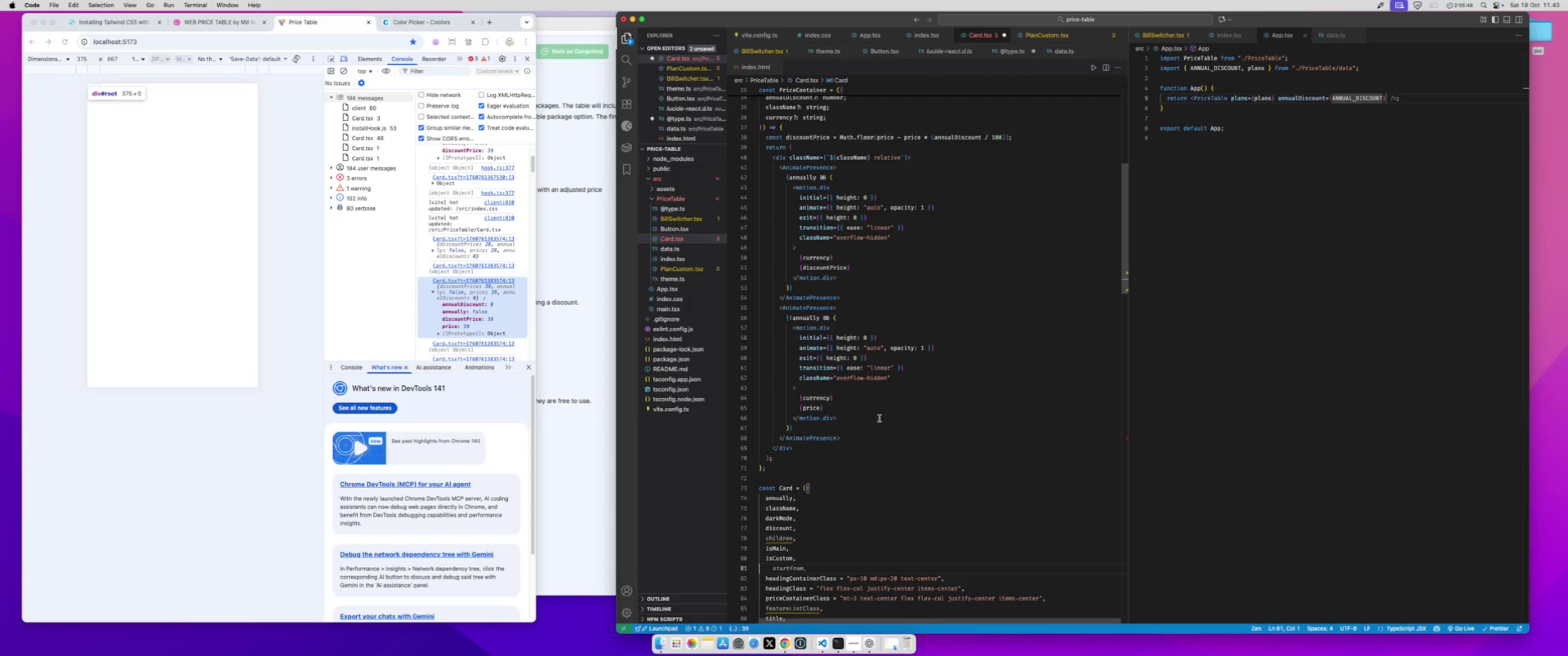 
scroll: coordinate [879, 418], scroll_direction: down, amount: 15.0
 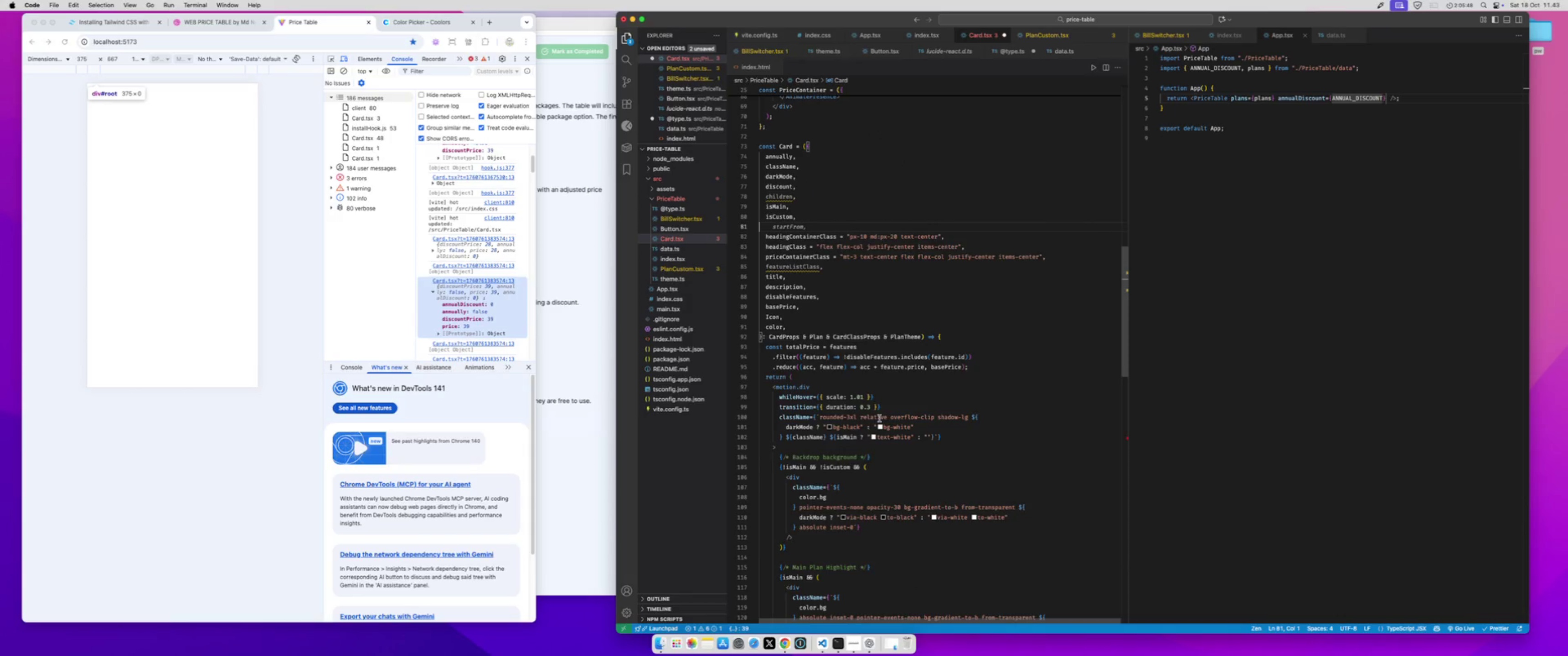 
key(Meta+Z)
 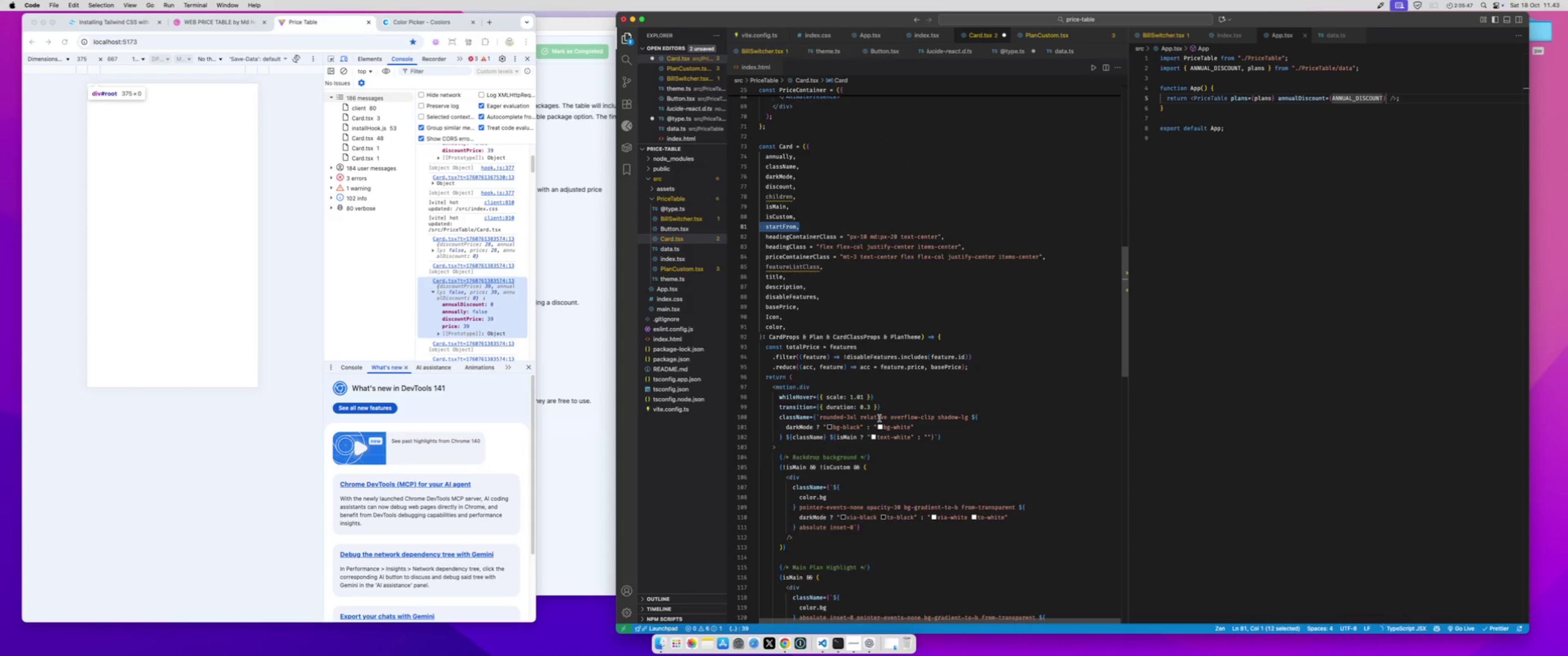 
key(Meta+Shift+ShiftLeft)
 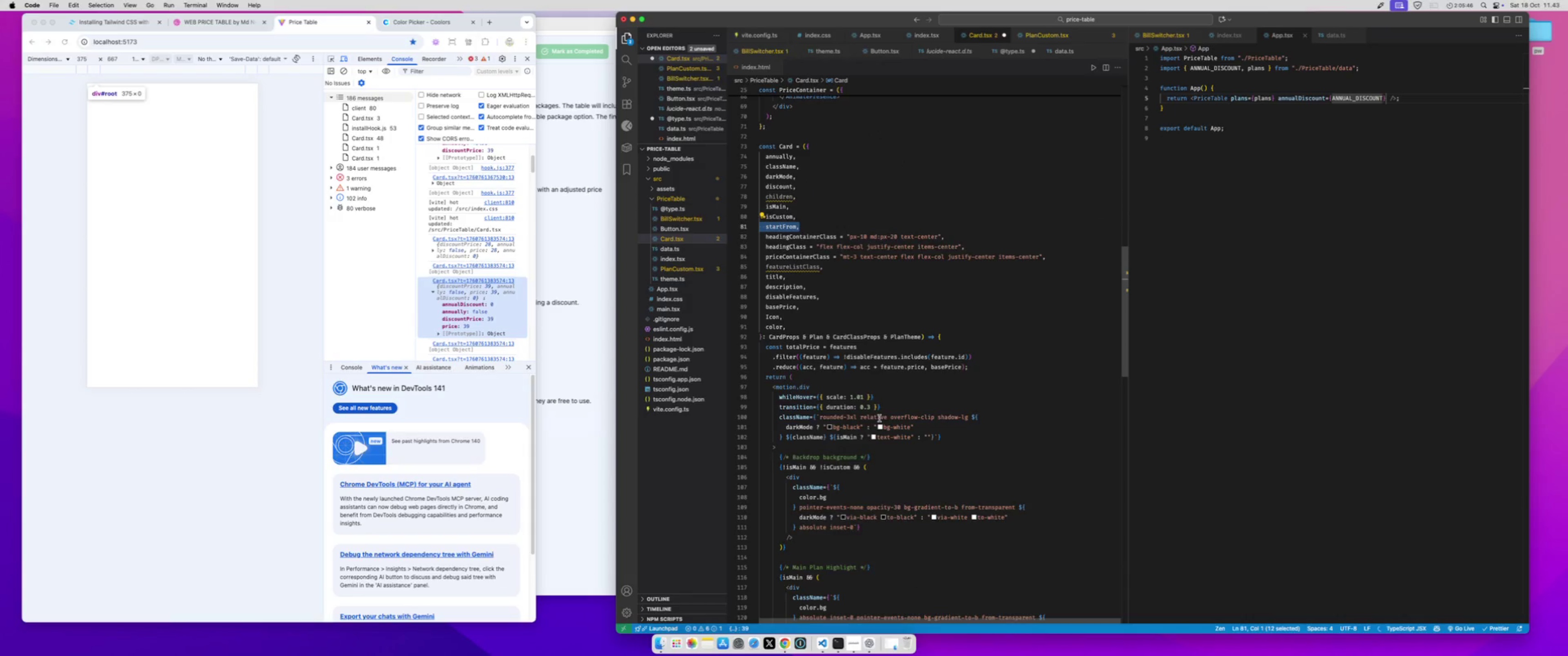 
key(Meta+S)
 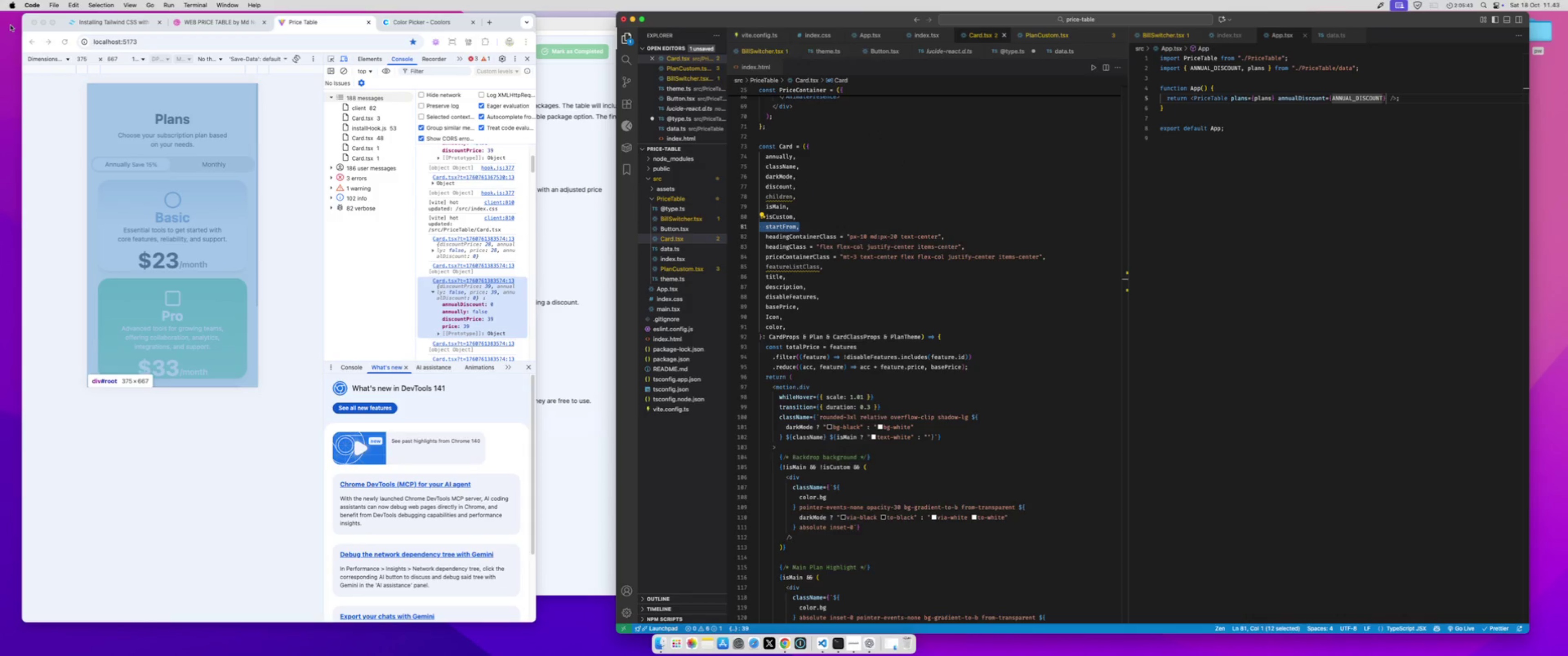 
left_click([67, 42])
 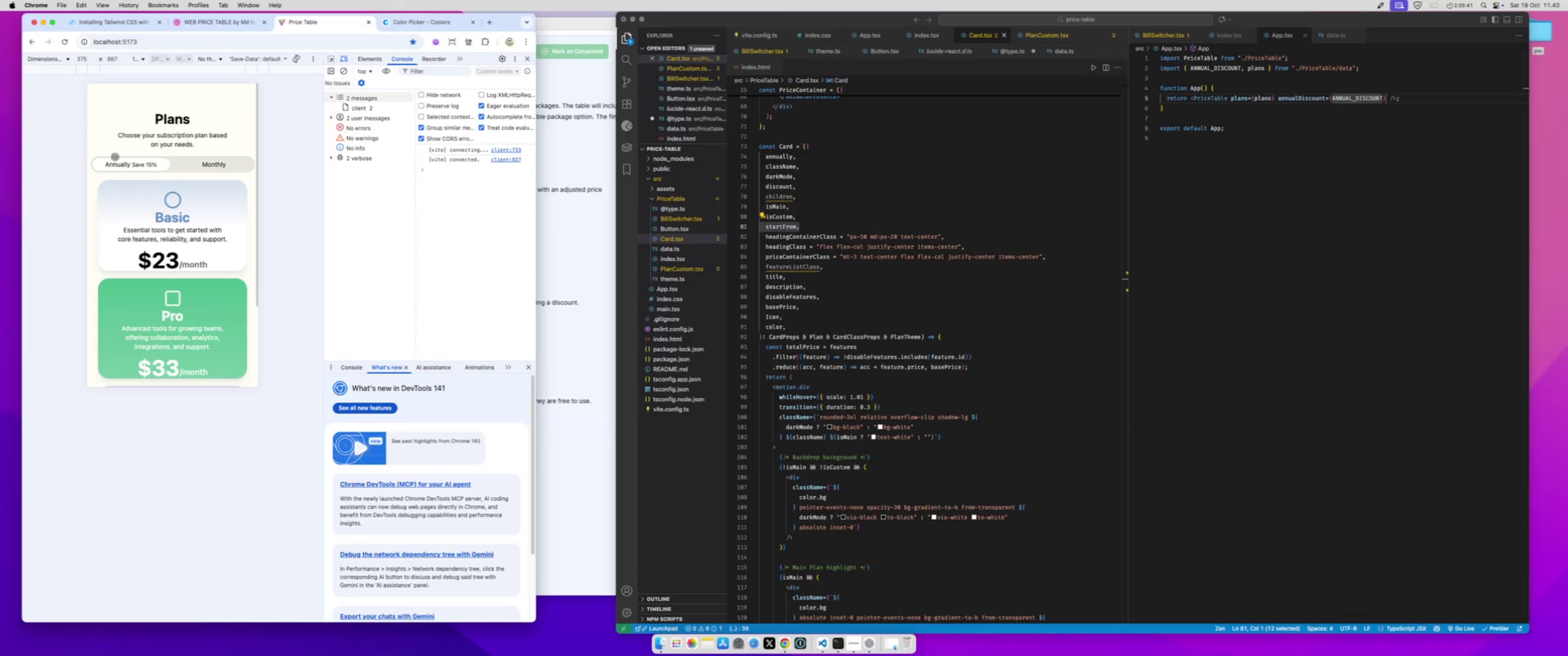 
scroll: coordinate [212, 296], scroll_direction: down, amount: 23.0
 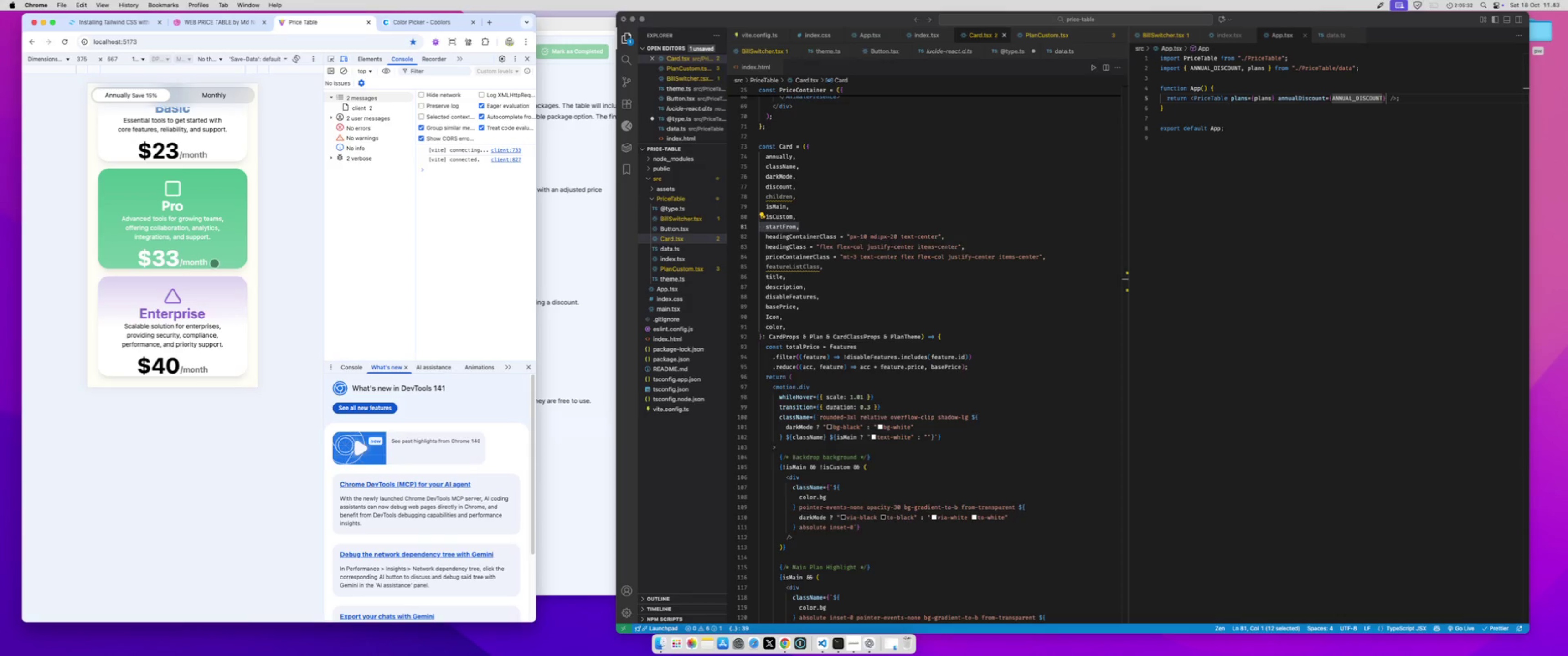 
wait(13.06)
 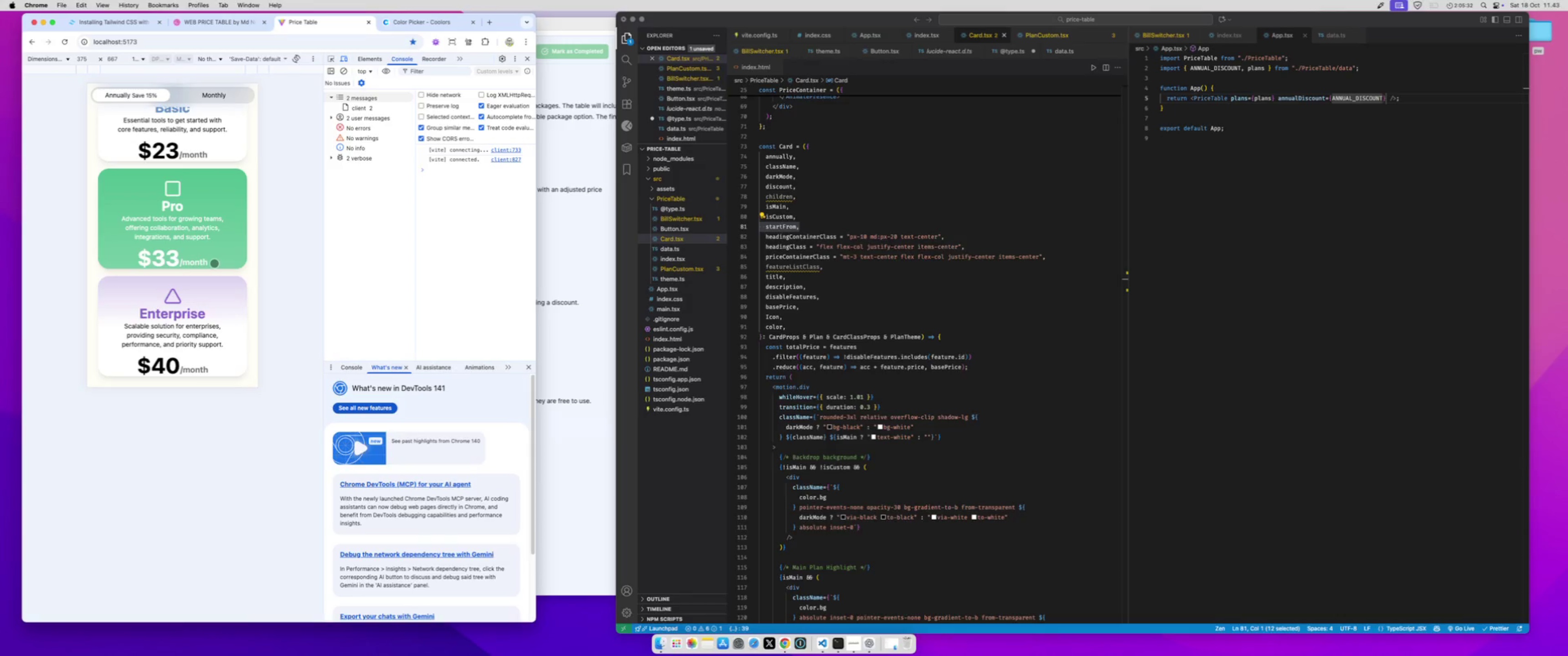 
left_click([525, 60])
 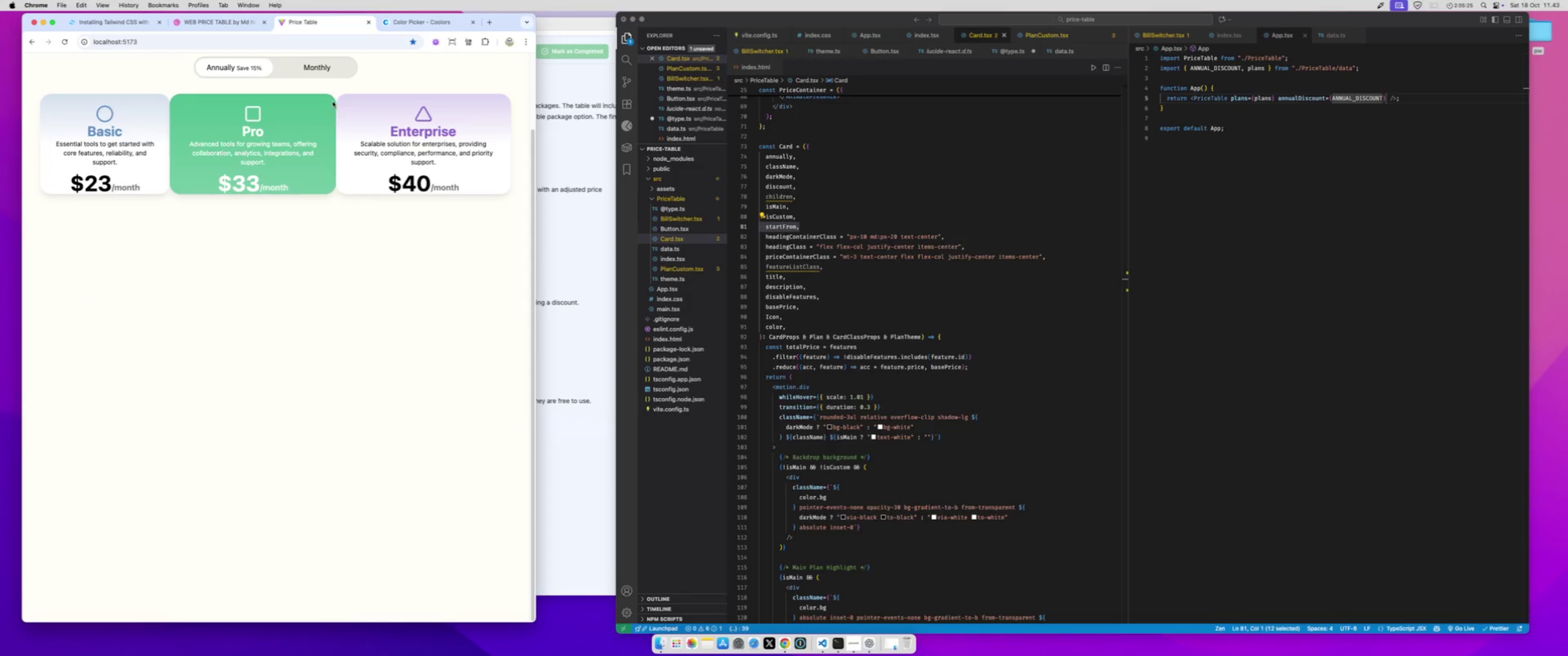 
right_click([357, 82])
 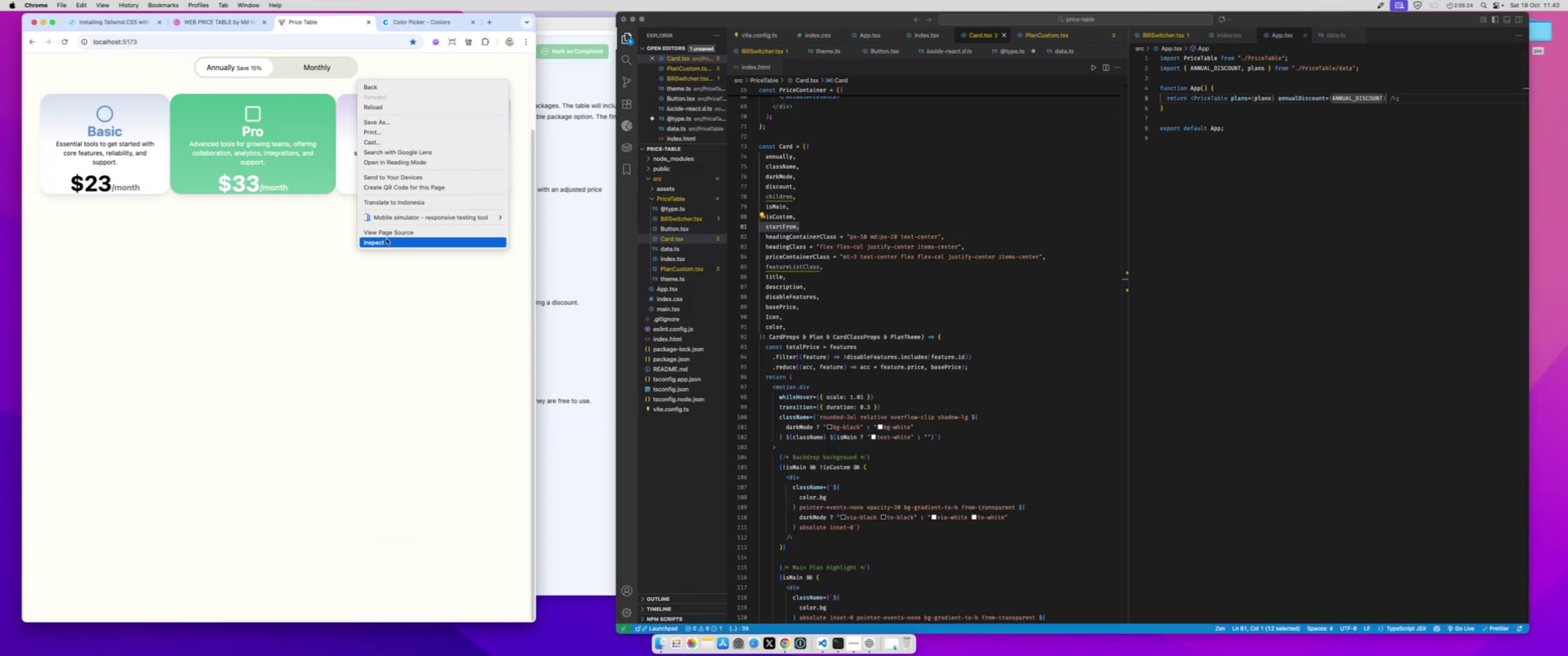 
left_click([387, 239])
 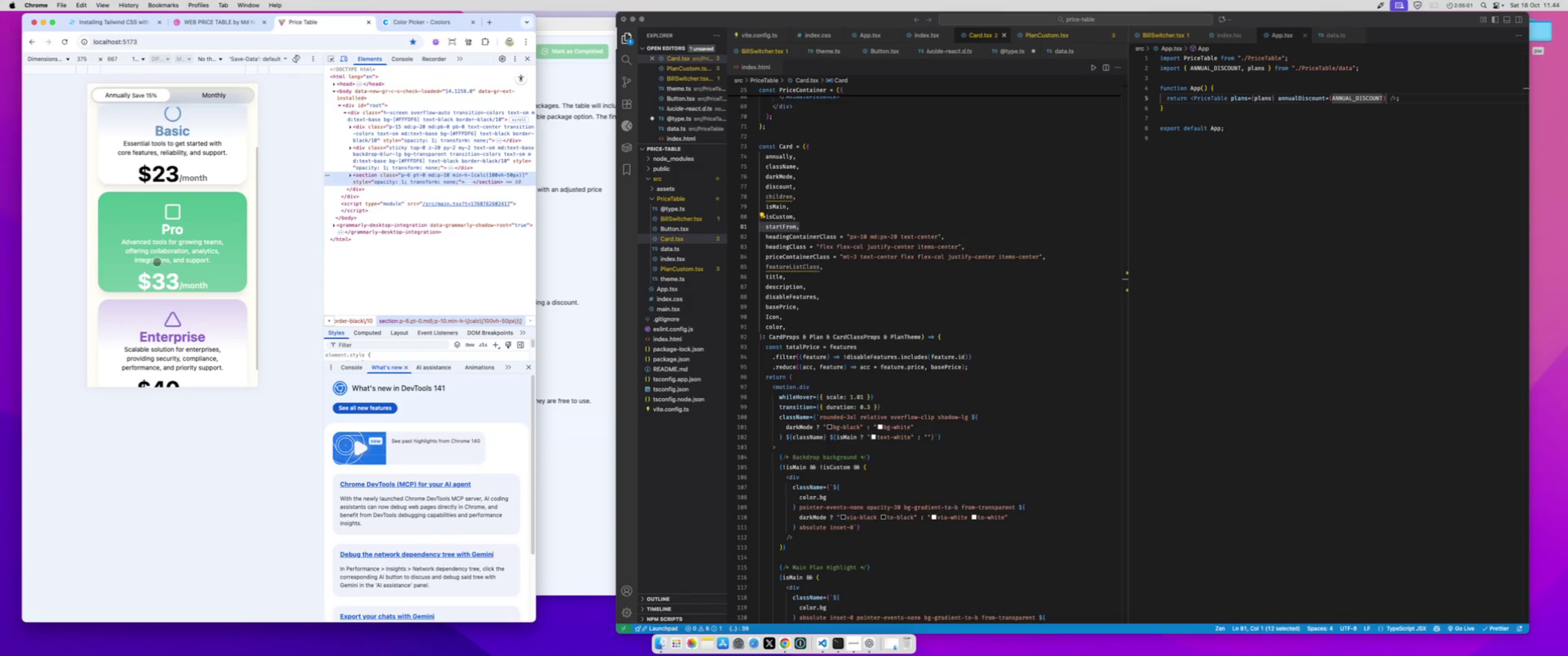 
wait(27.15)
 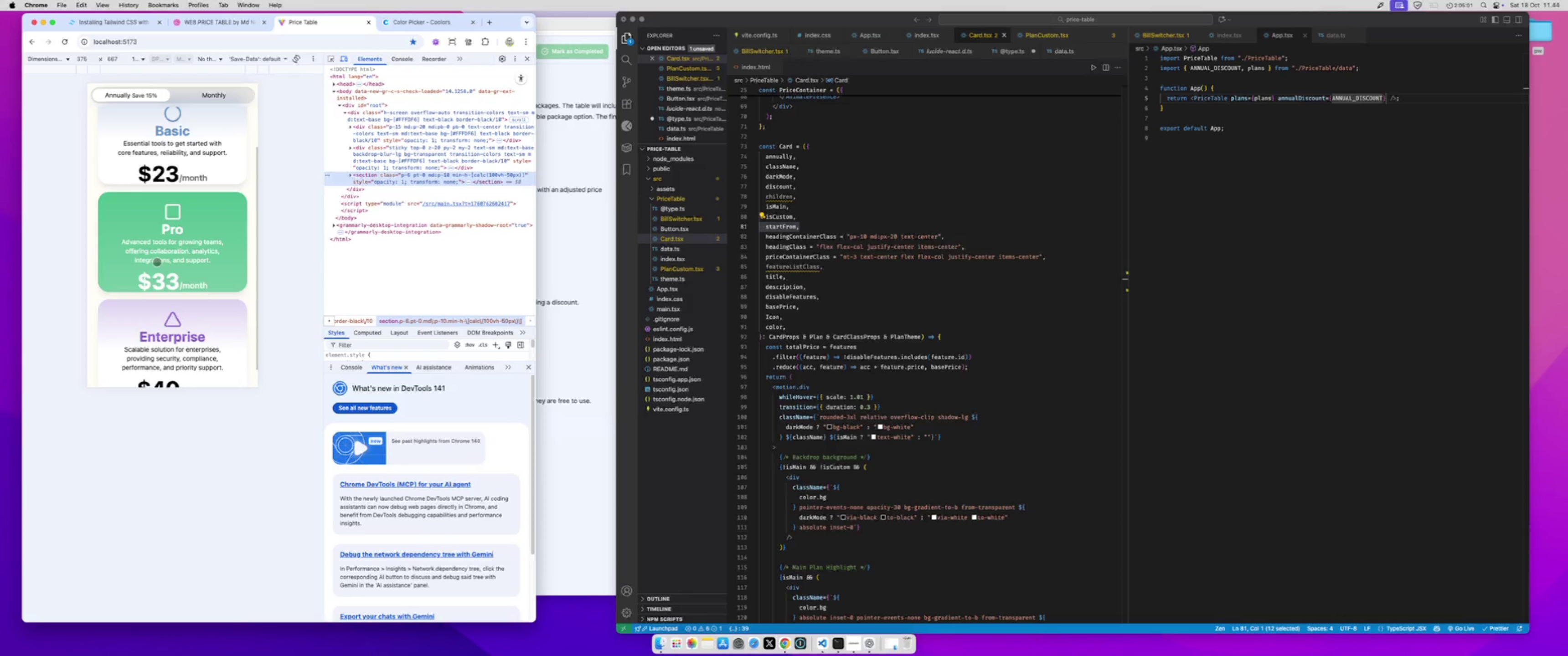 
left_click([182, 256])
 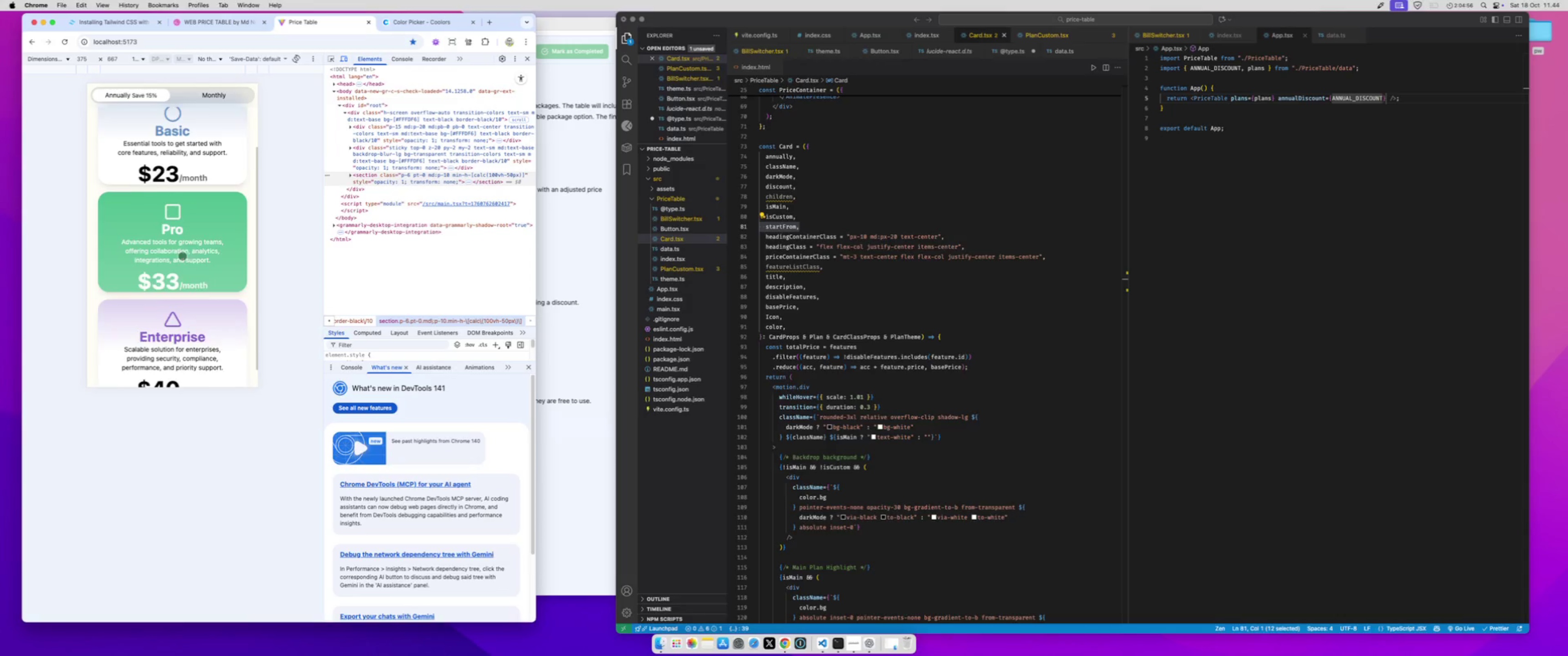 
scroll: coordinate [182, 256], scroll_direction: down, amount: 5.0
 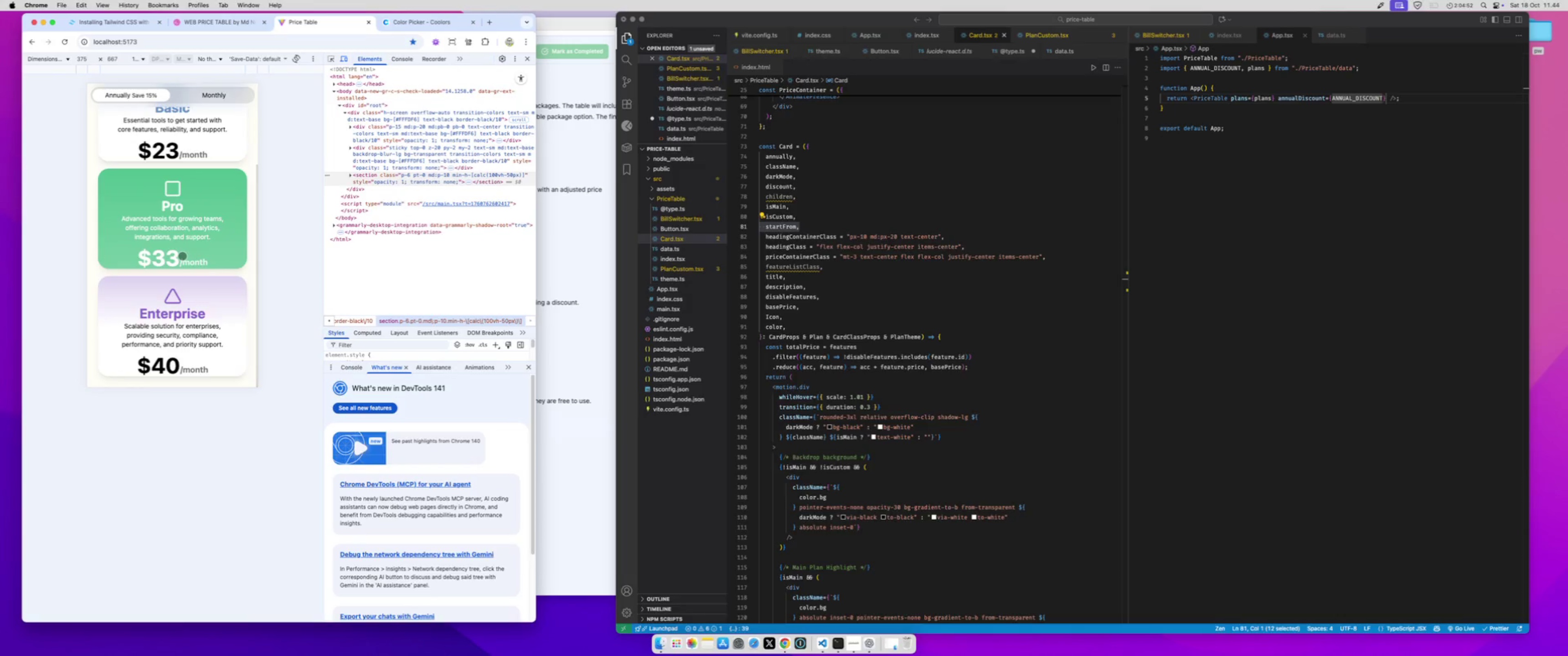 
scroll: coordinate [182, 256], scroll_direction: up, amount: 13.0
 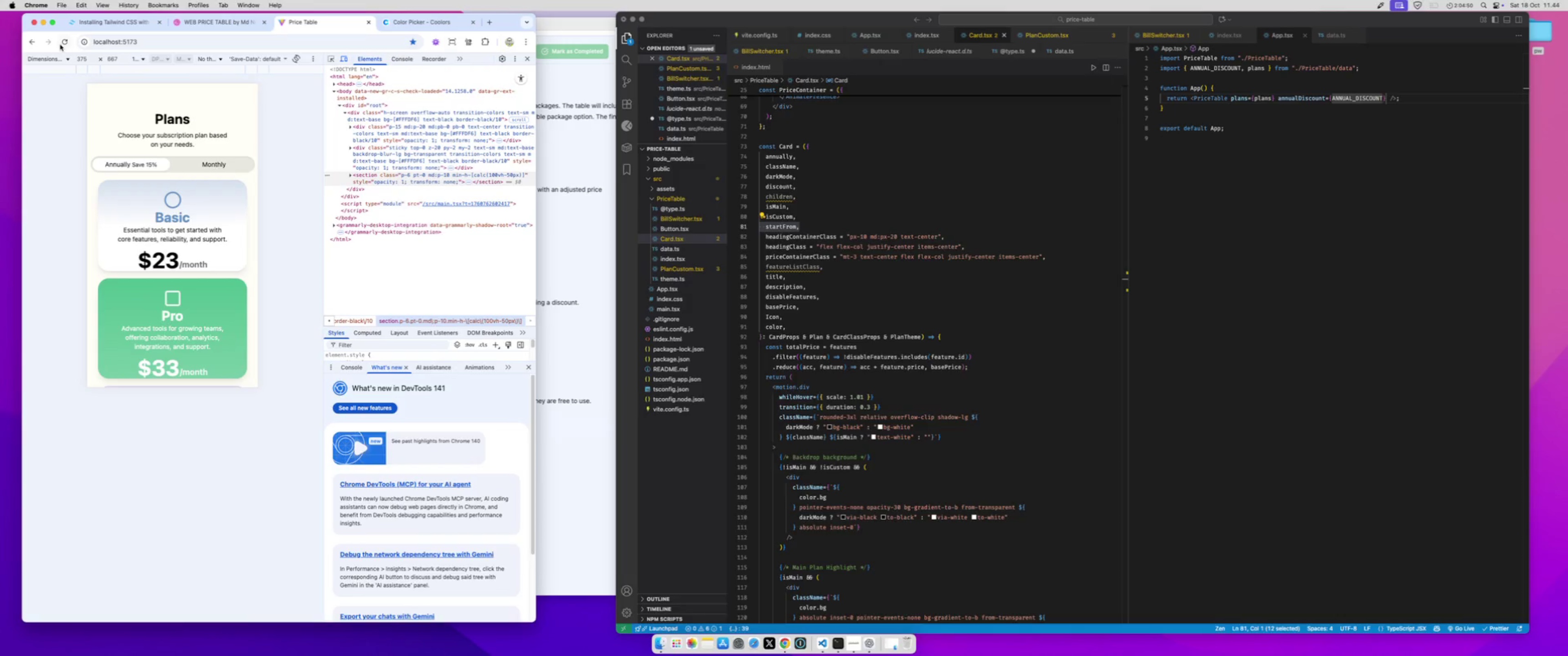 
left_click([62, 41])
 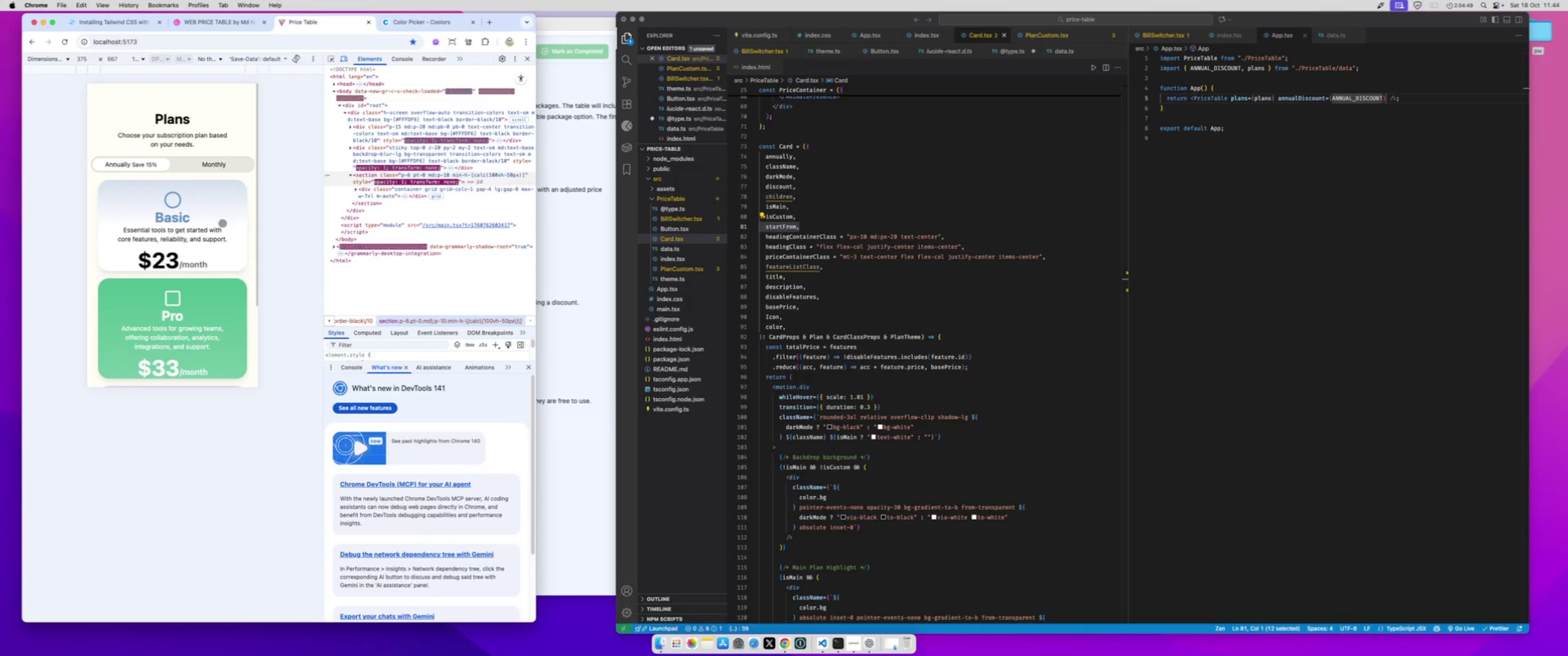 
scroll: coordinate [222, 223], scroll_direction: down, amount: 24.0
 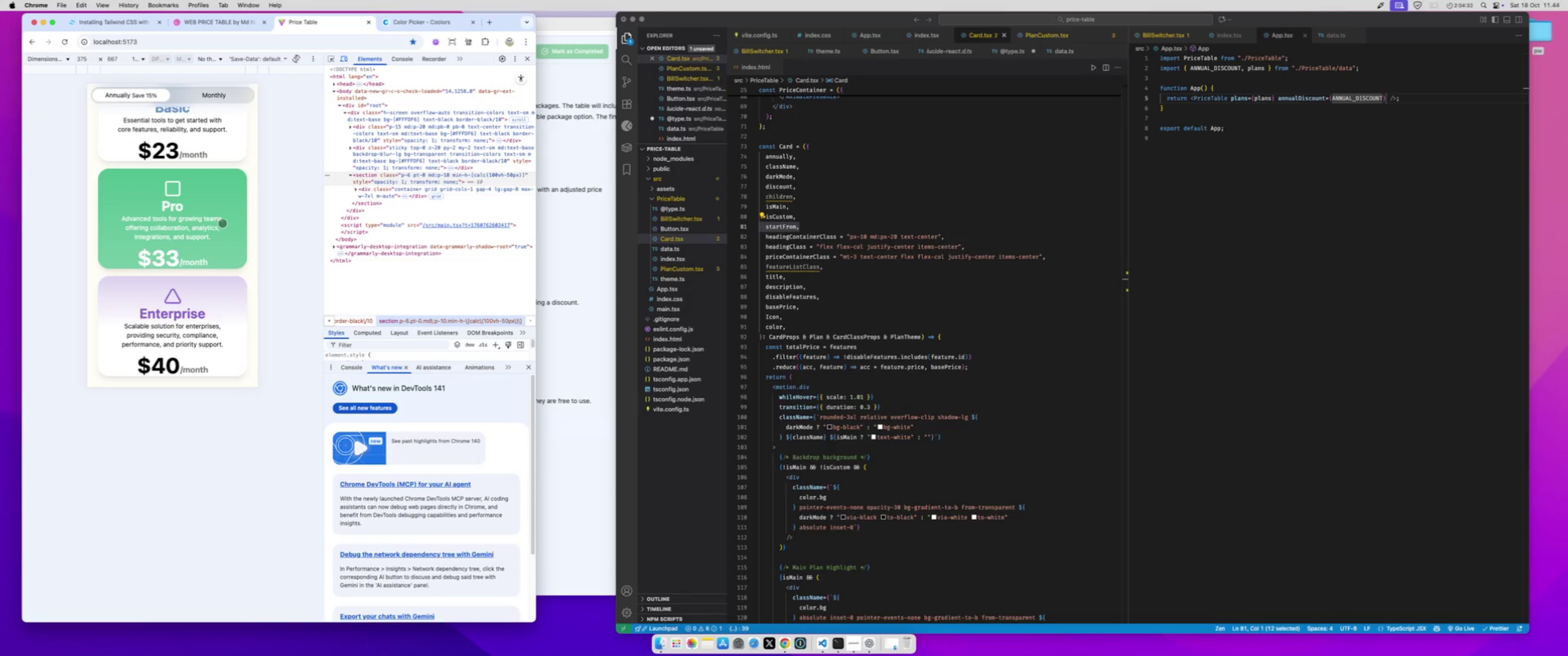 
wait(19.01)
 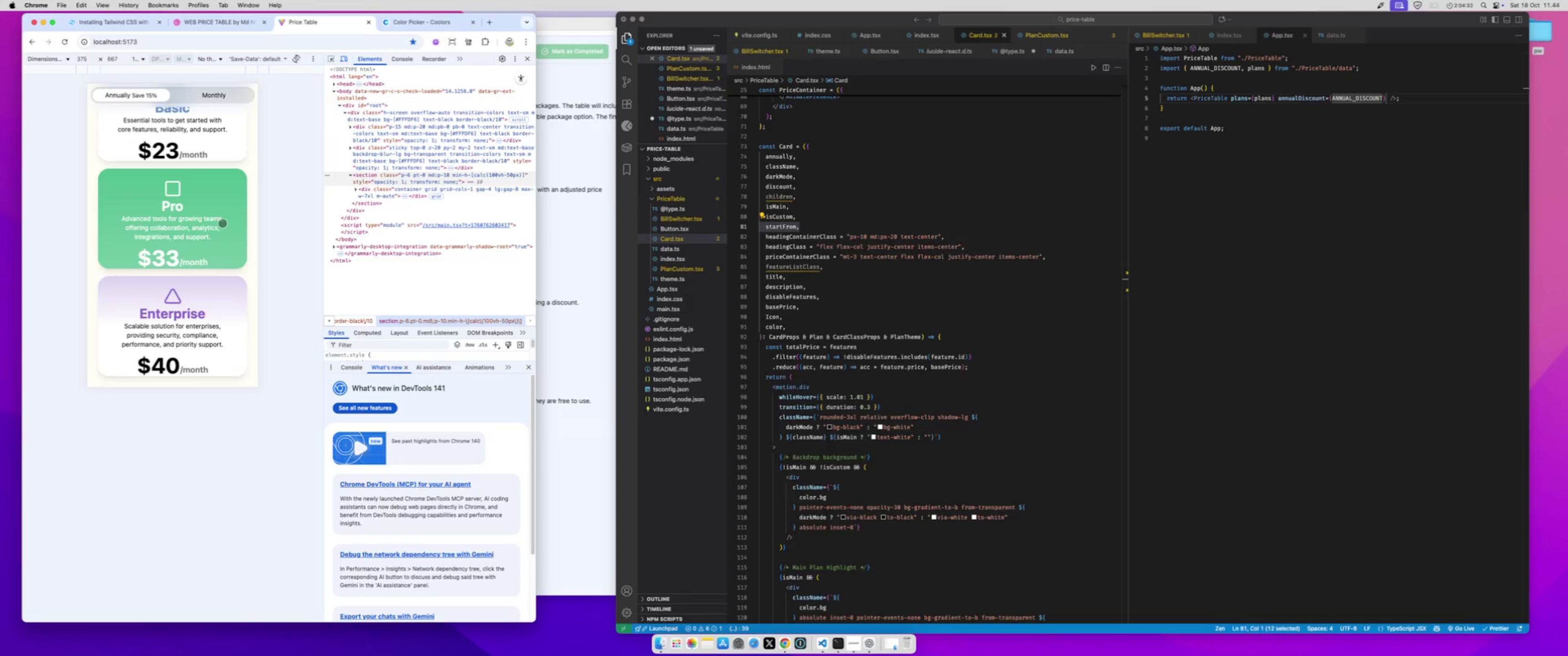 
scroll: coordinate [212, 247], scroll_direction: up, amount: 14.0
 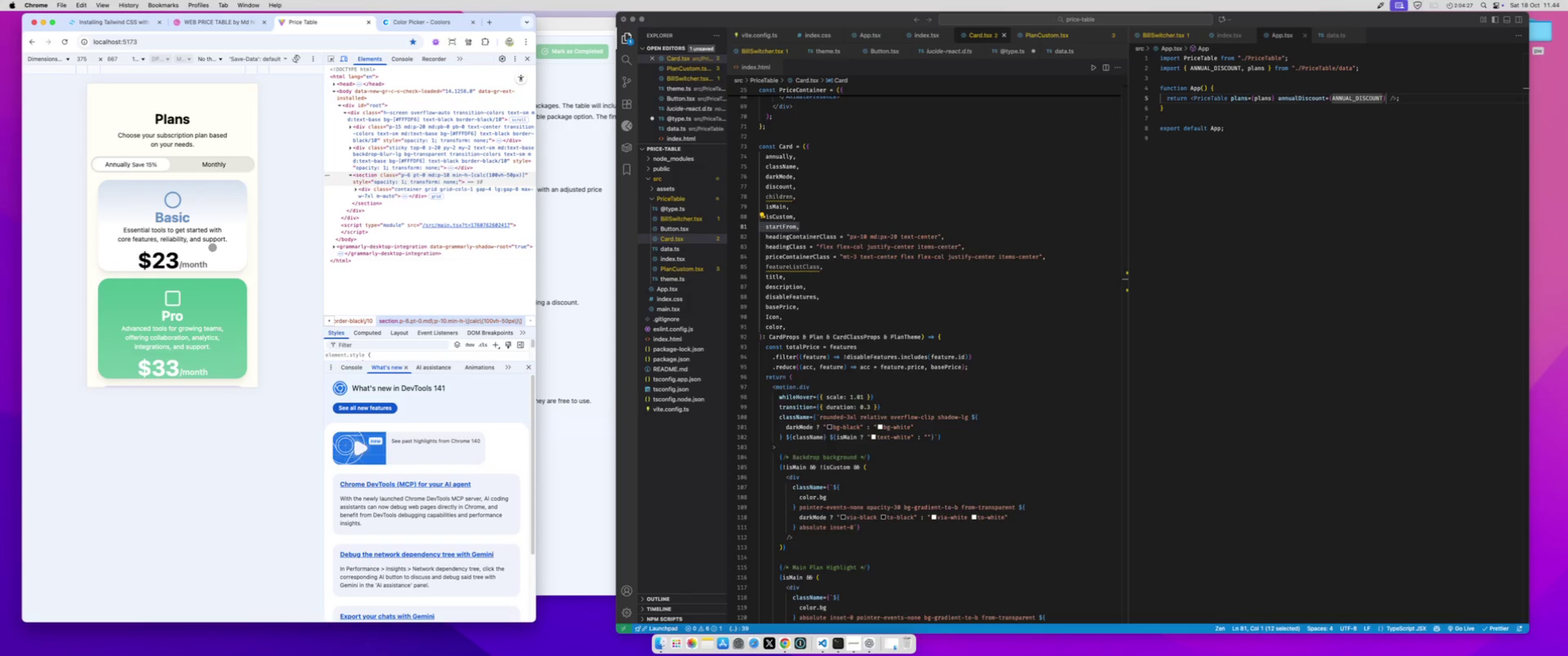 
scroll: coordinate [213, 246], scroll_direction: down, amount: 8.0
 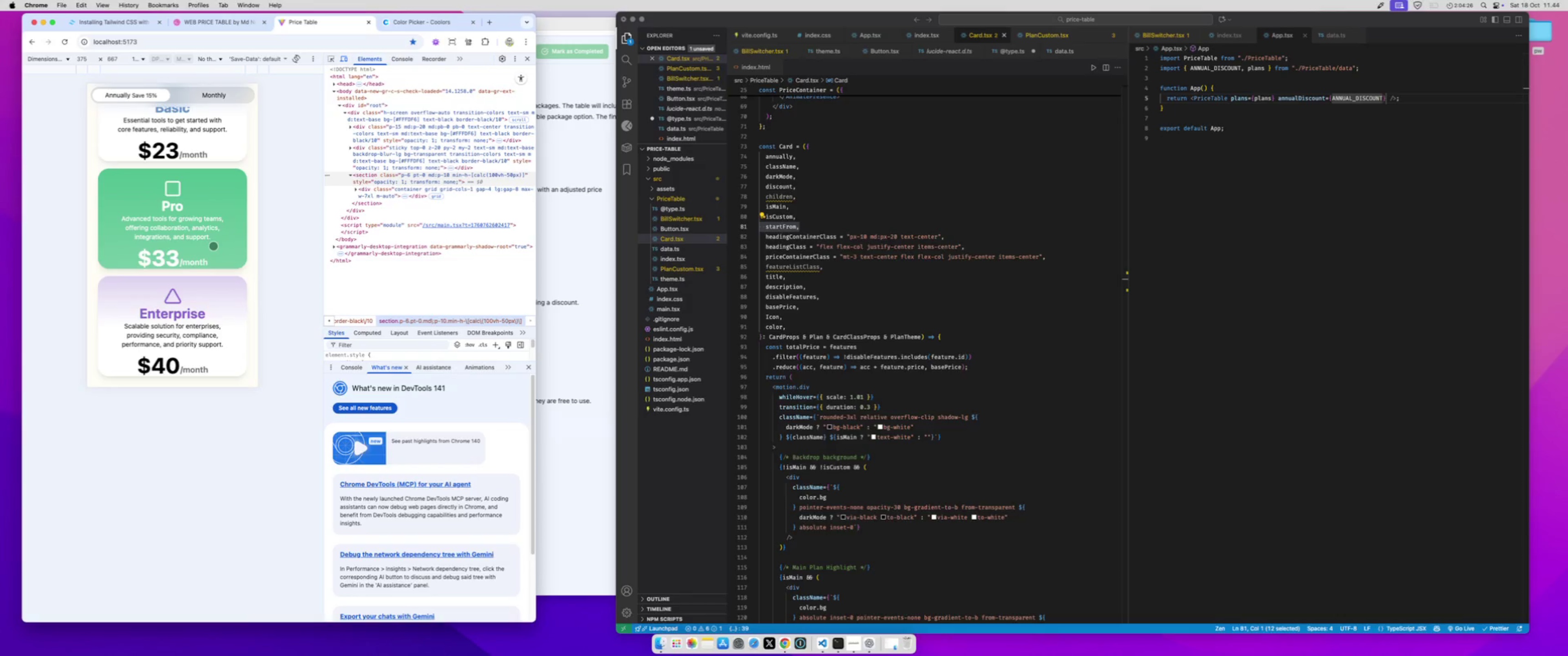 
scroll: coordinate [213, 246], scroll_direction: up, amount: 5.0
 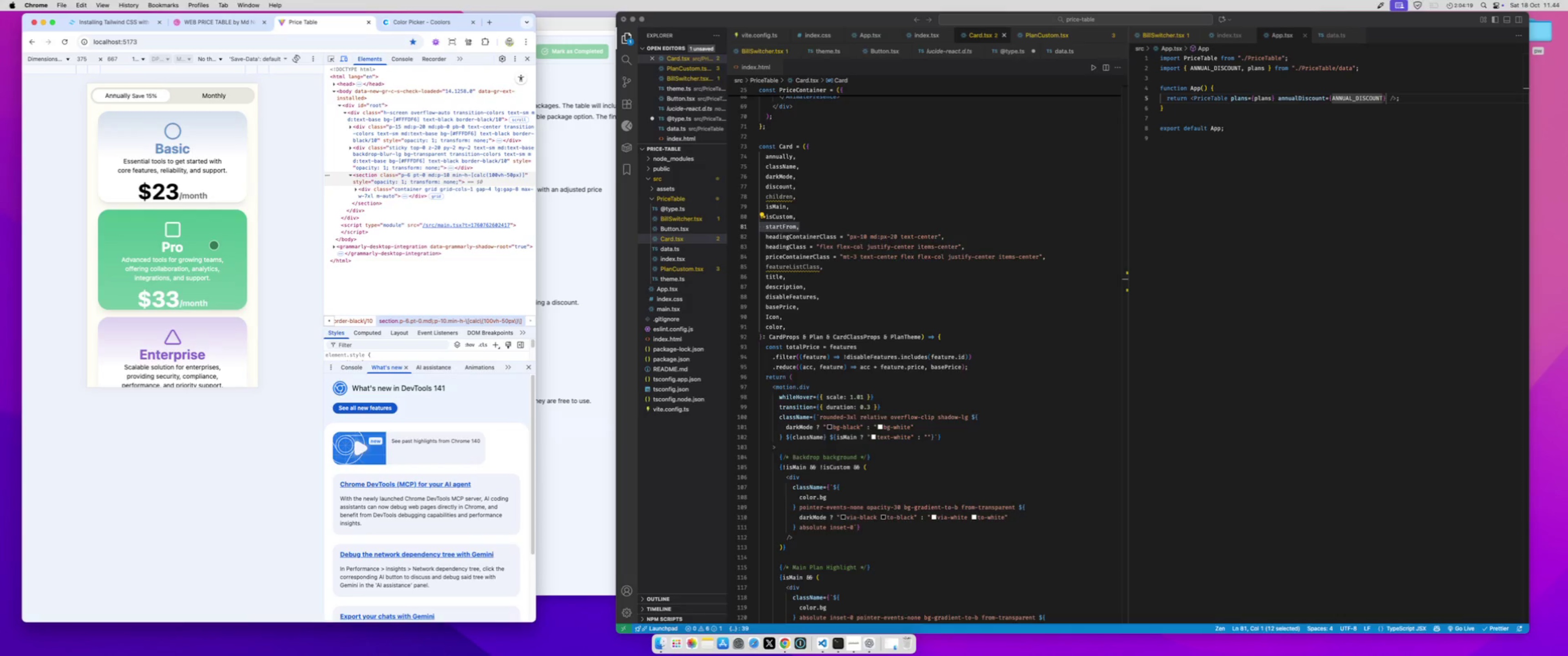 
wait(7.7)
 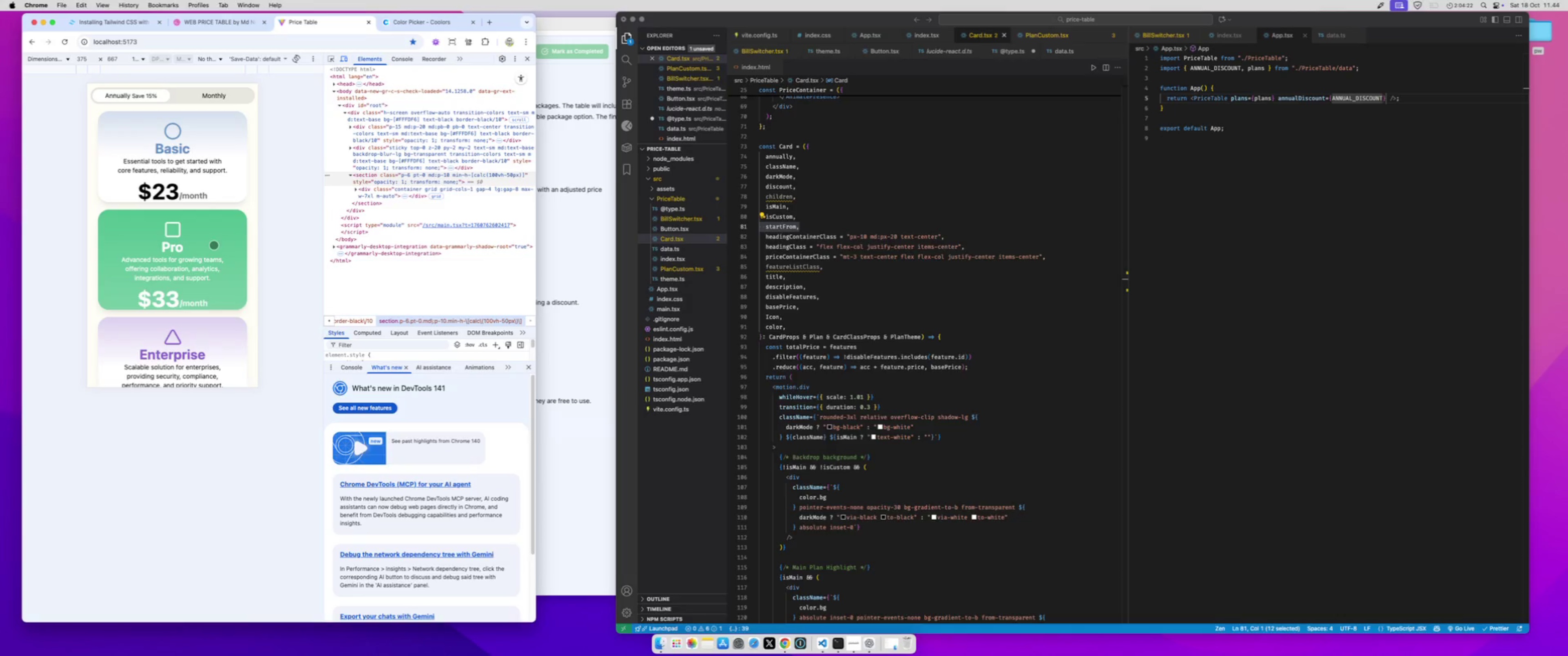 
scroll: coordinate [215, 241], scroll_direction: down, amount: 4.0
 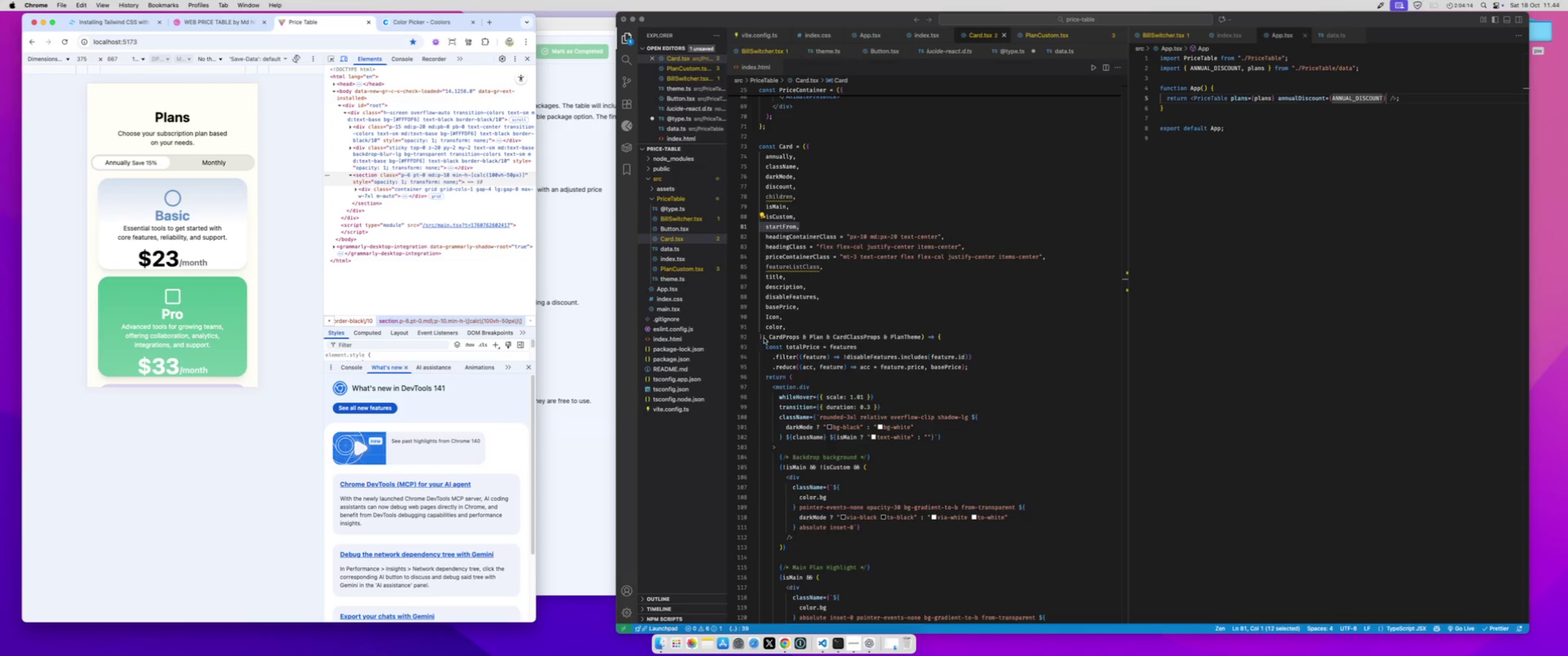 
left_click([787, 334])
 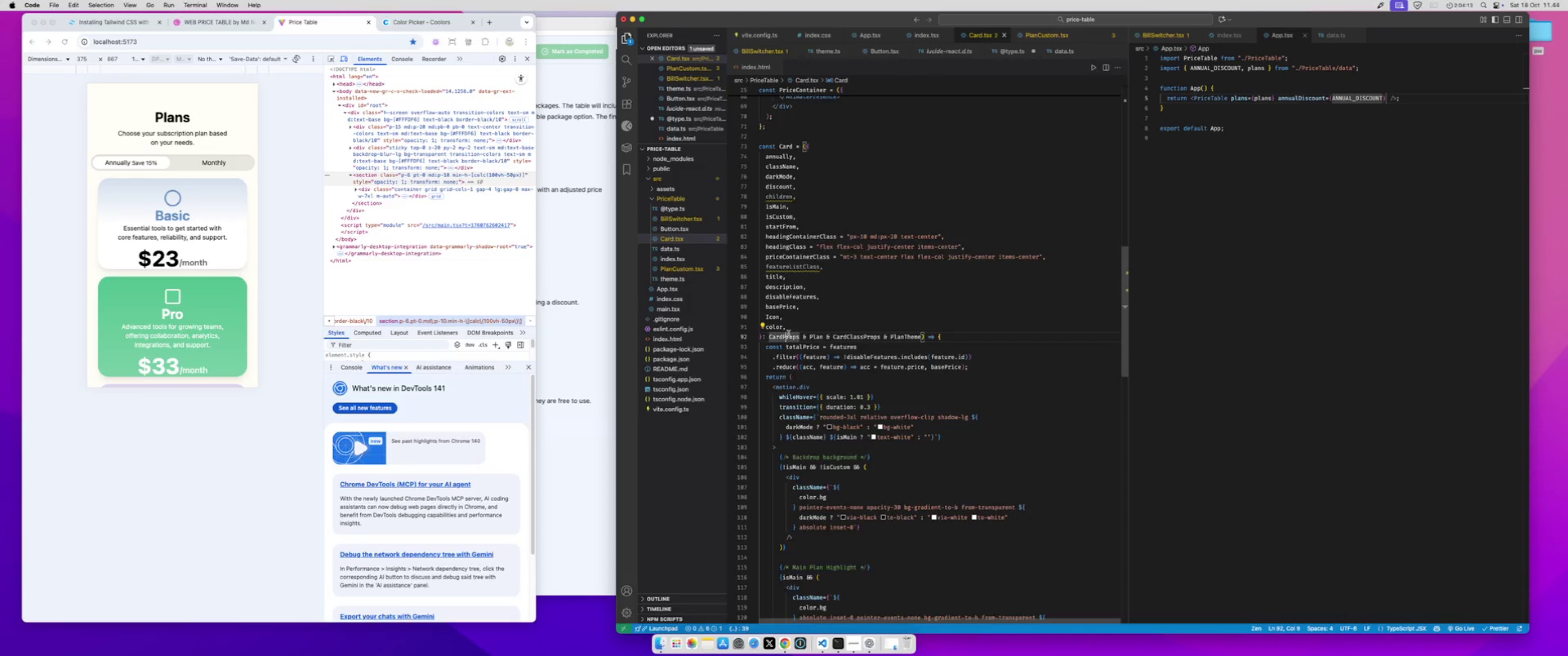 
scroll: coordinate [789, 334], scroll_direction: down, amount: 15.0
 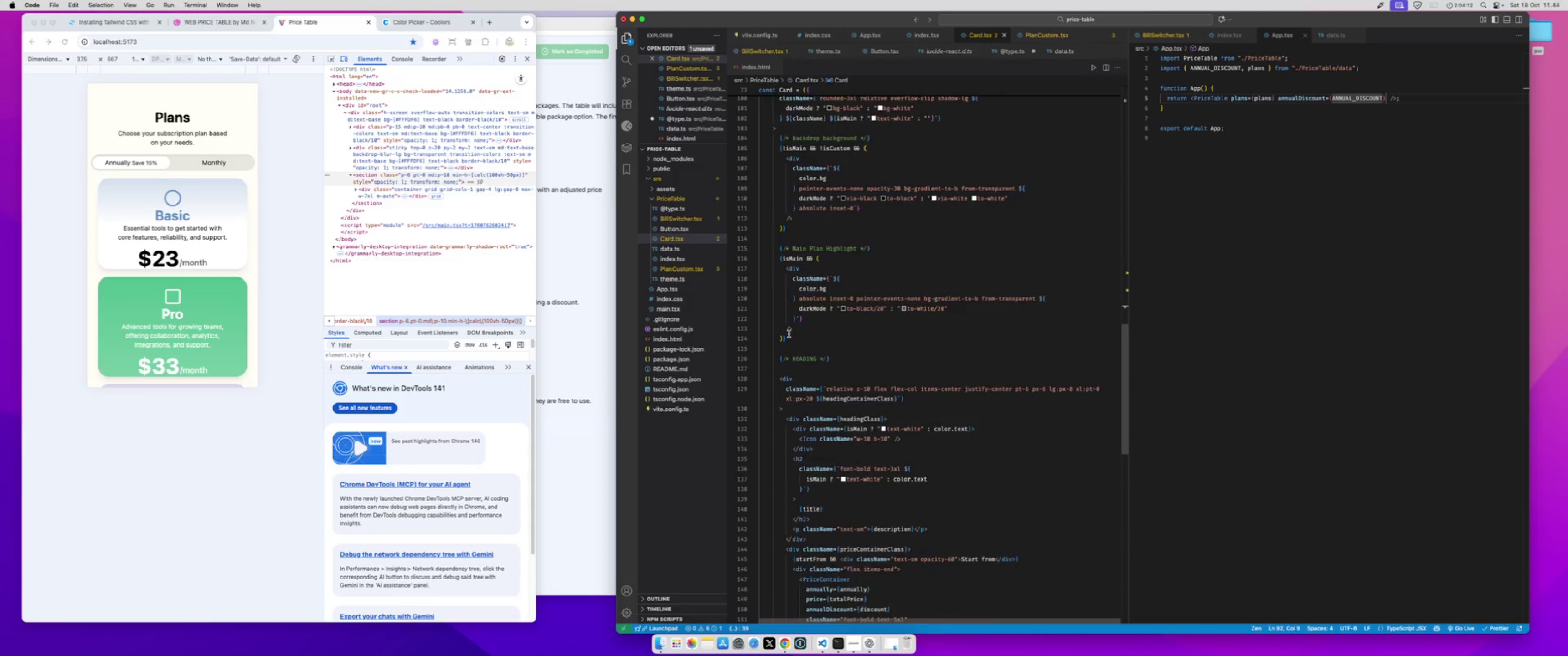 
scroll: coordinate [789, 334], scroll_direction: up, amount: 250.0
 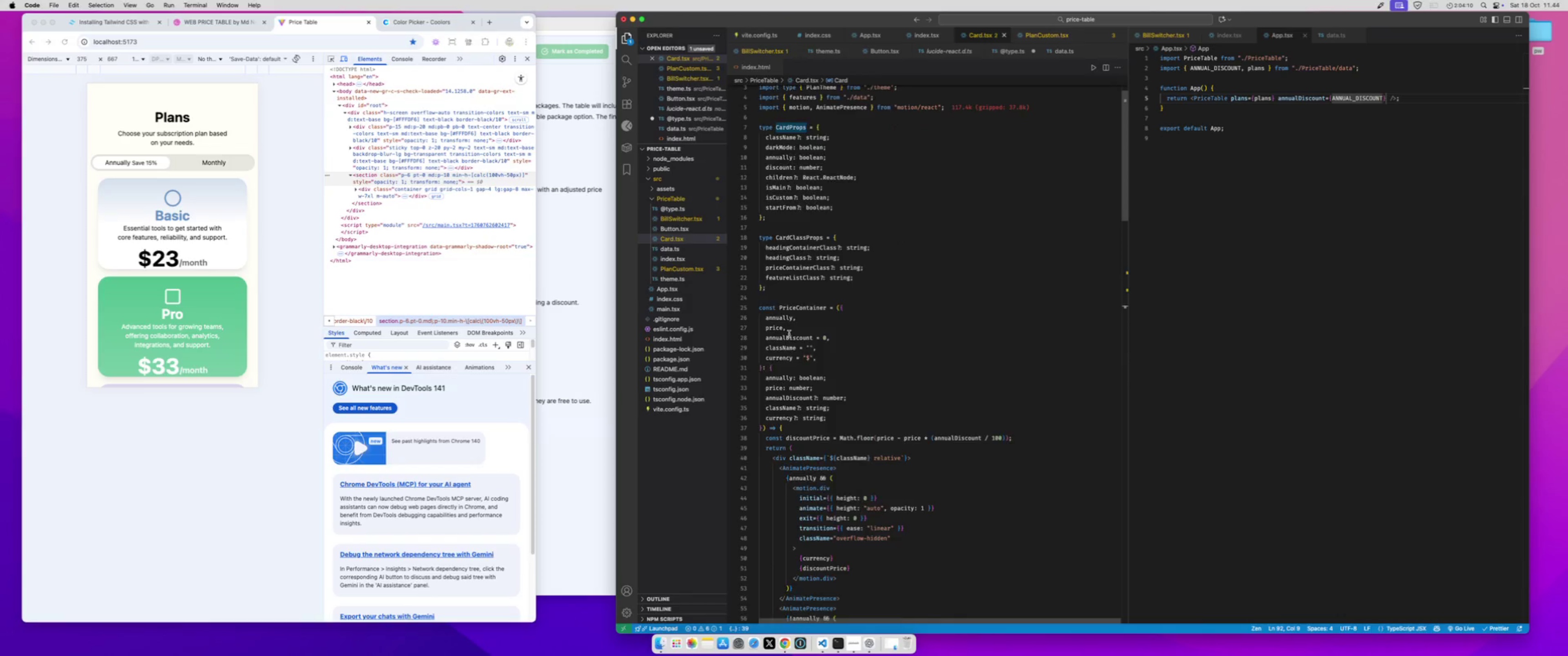 
scroll: coordinate [852, 379], scroll_direction: down, amount: 61.0
 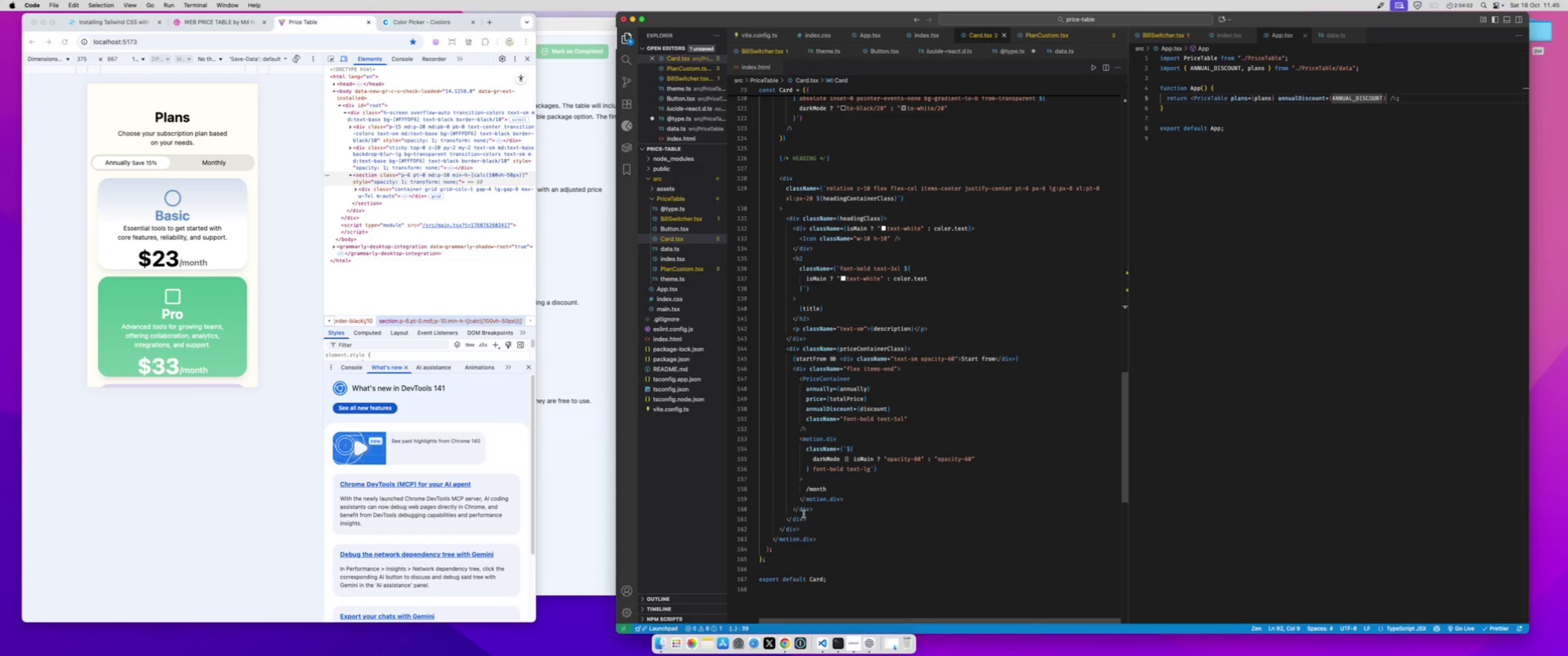 
left_click([806, 506])
 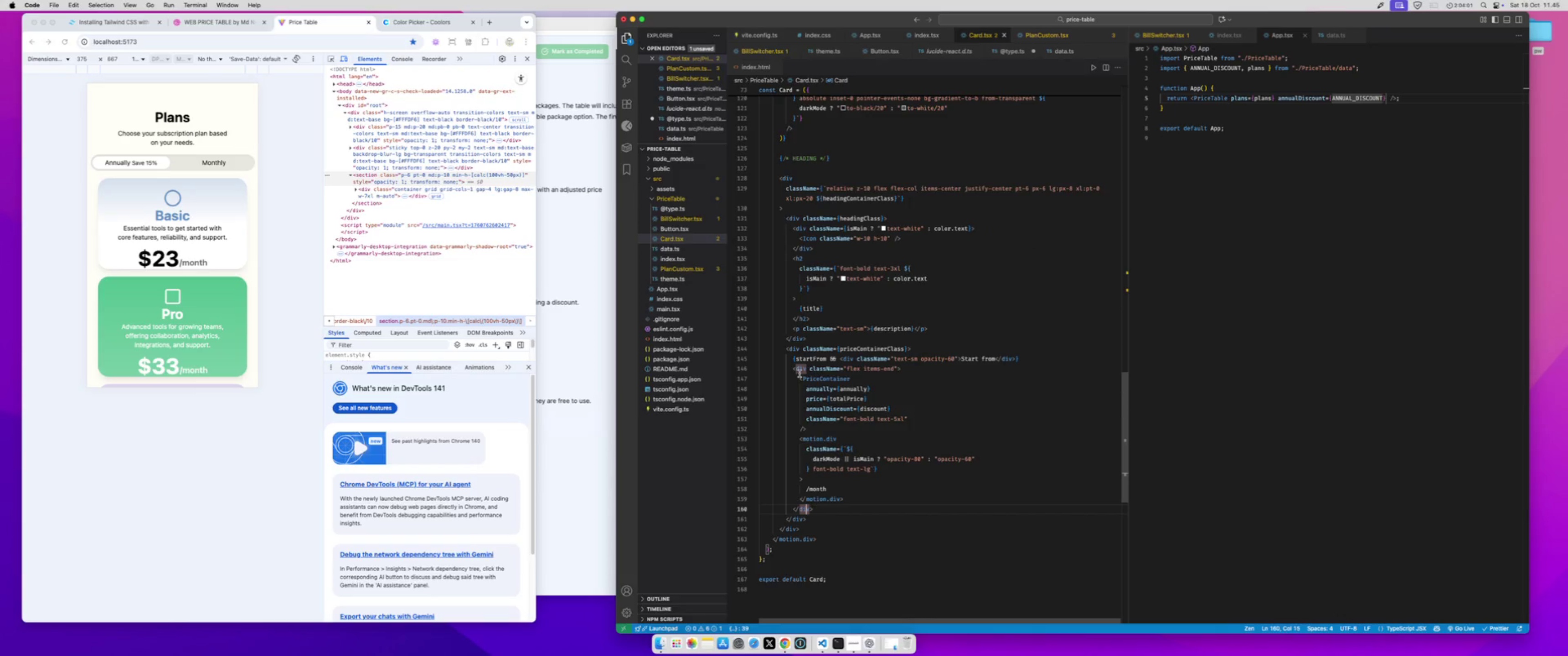 
left_click([799, 372])
 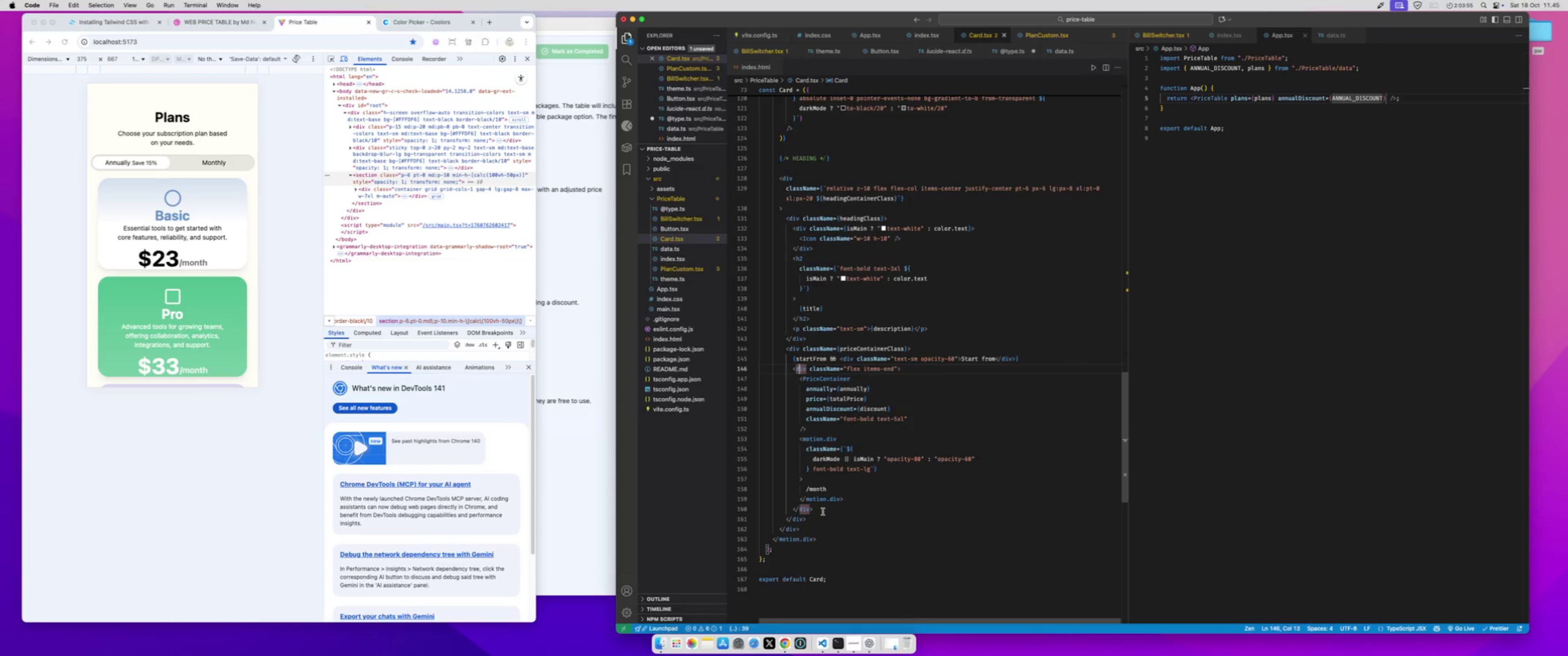 
wait(6.48)
 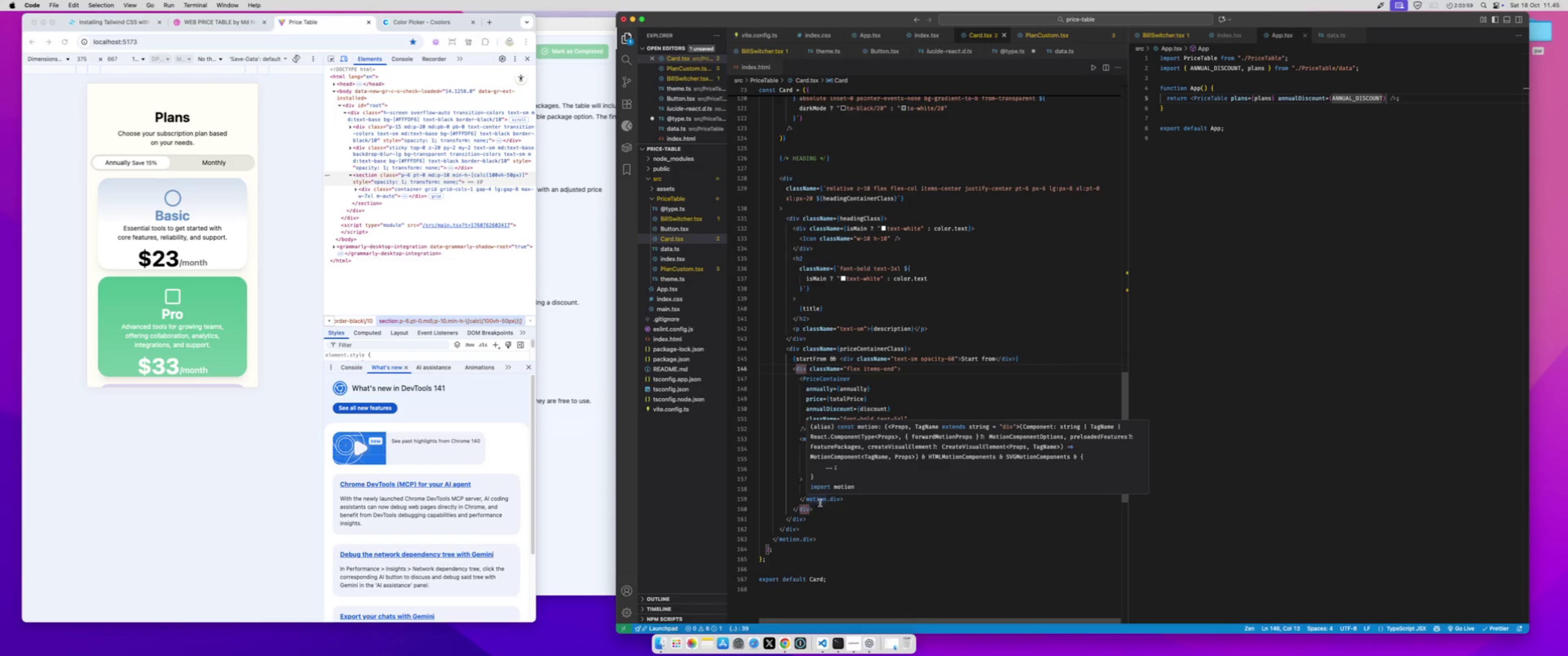 
left_click([823, 511])
 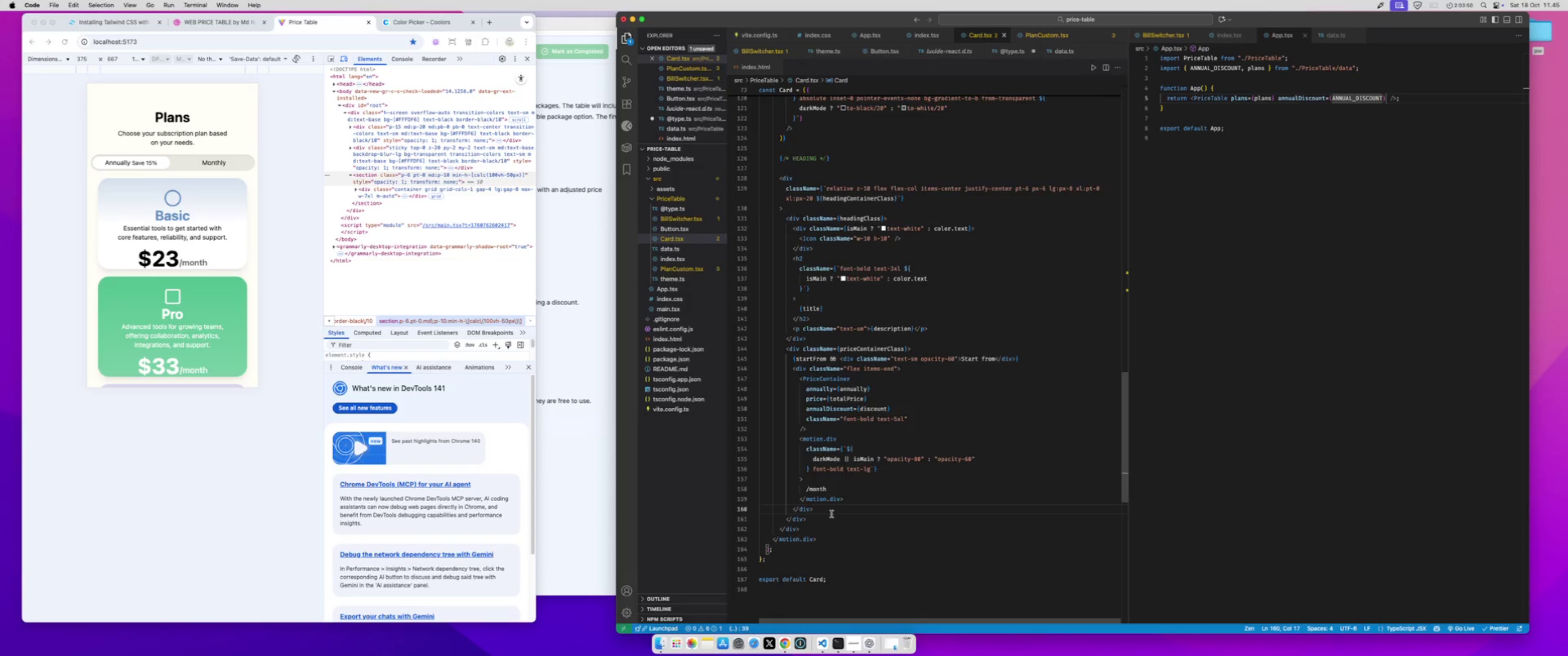 
key(Enter)
 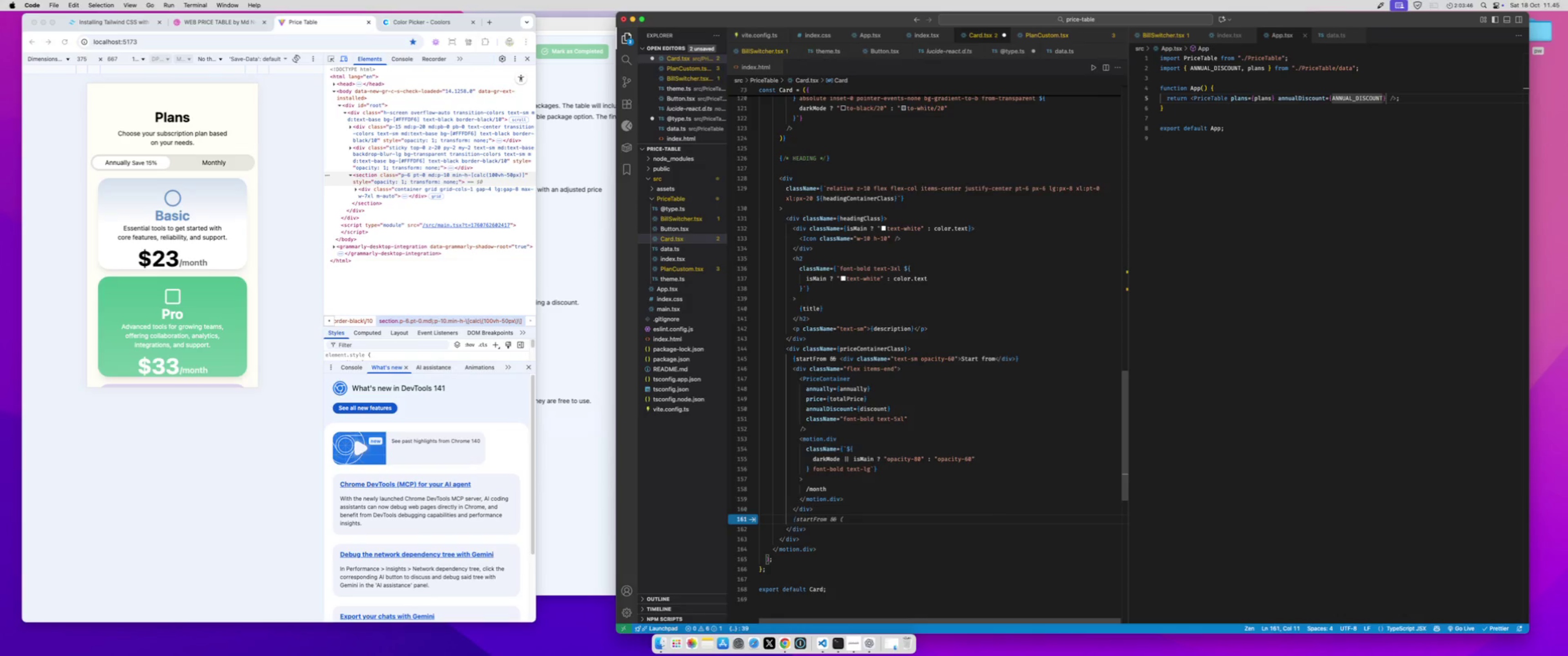 
key(Shift+BracketLeft)
 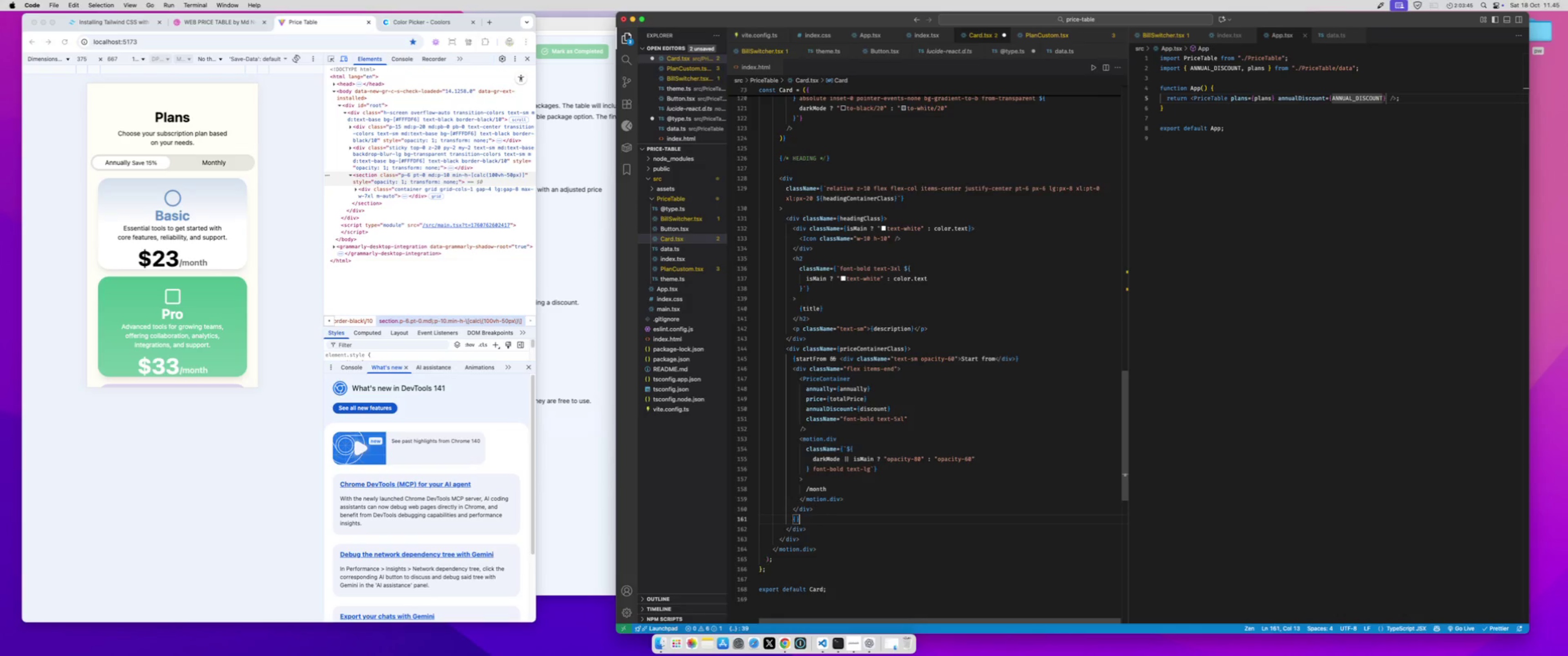 
key(Shift+BracketRight)
 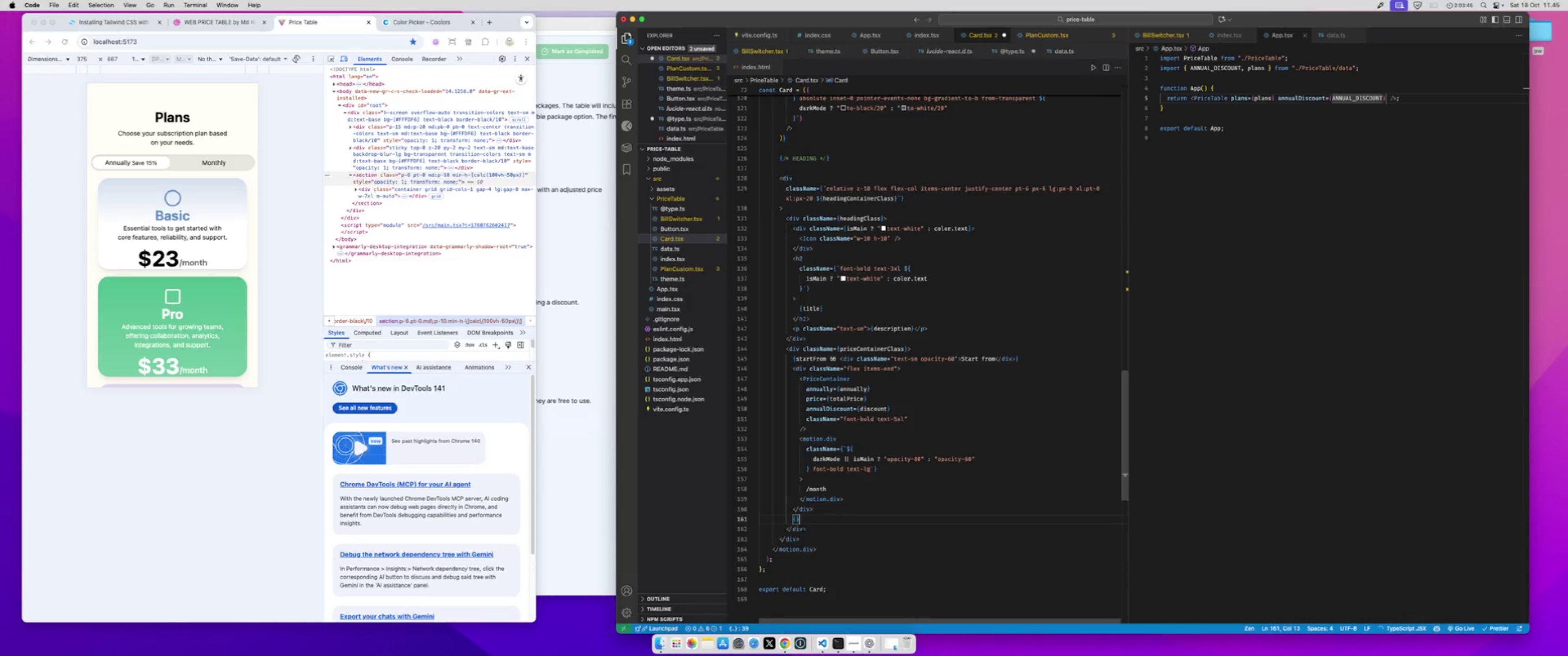 
key(ArrowLeft)
 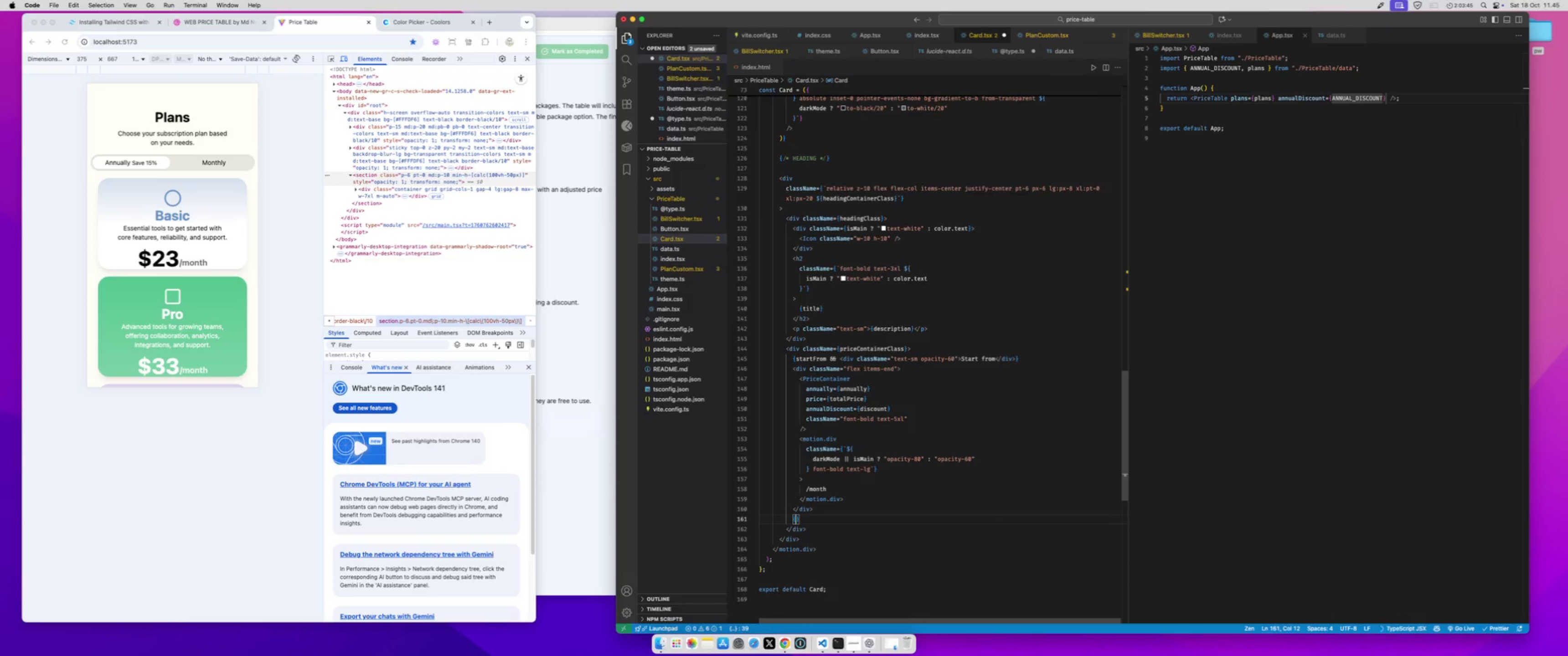 
type(1)
key(Backspace)
type(!startFrom && <div>)
 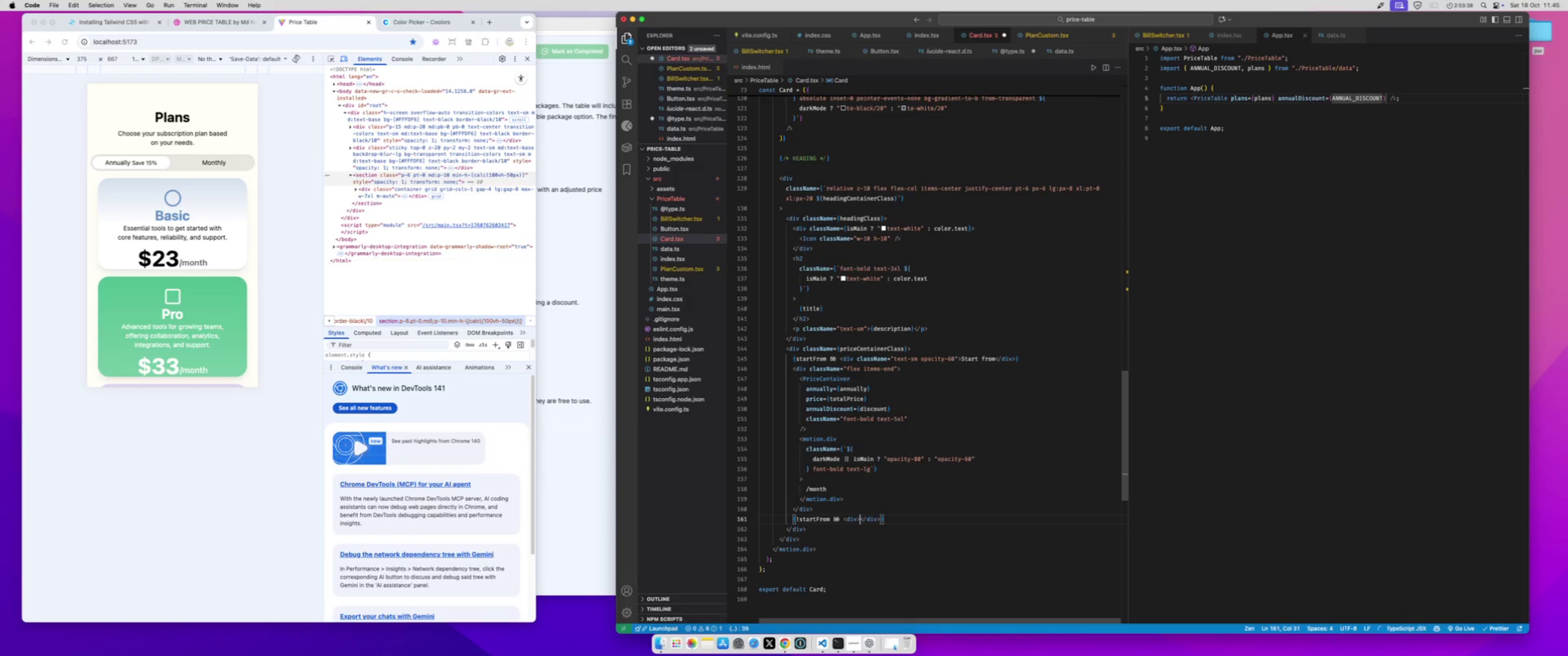 
key(Enter)
 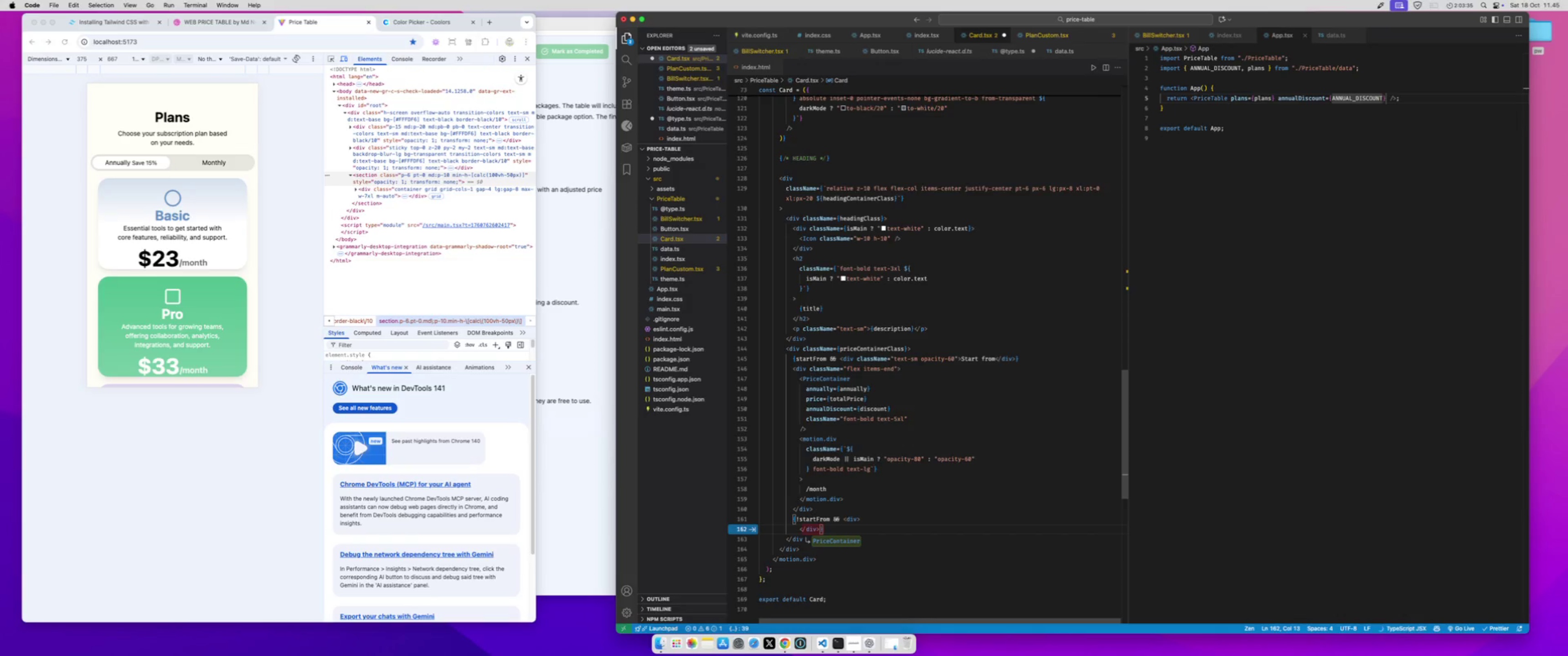 
key(Enter)
 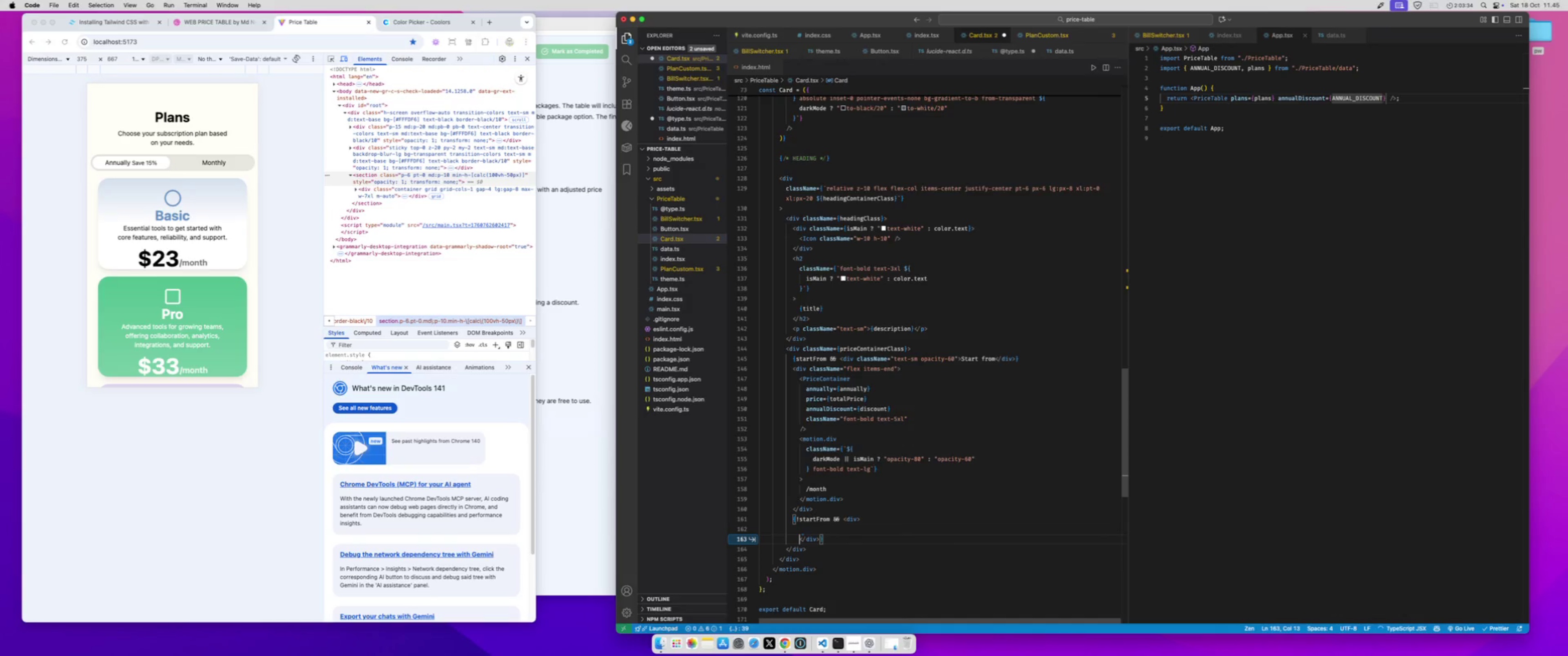 
key(ArrowRight)
 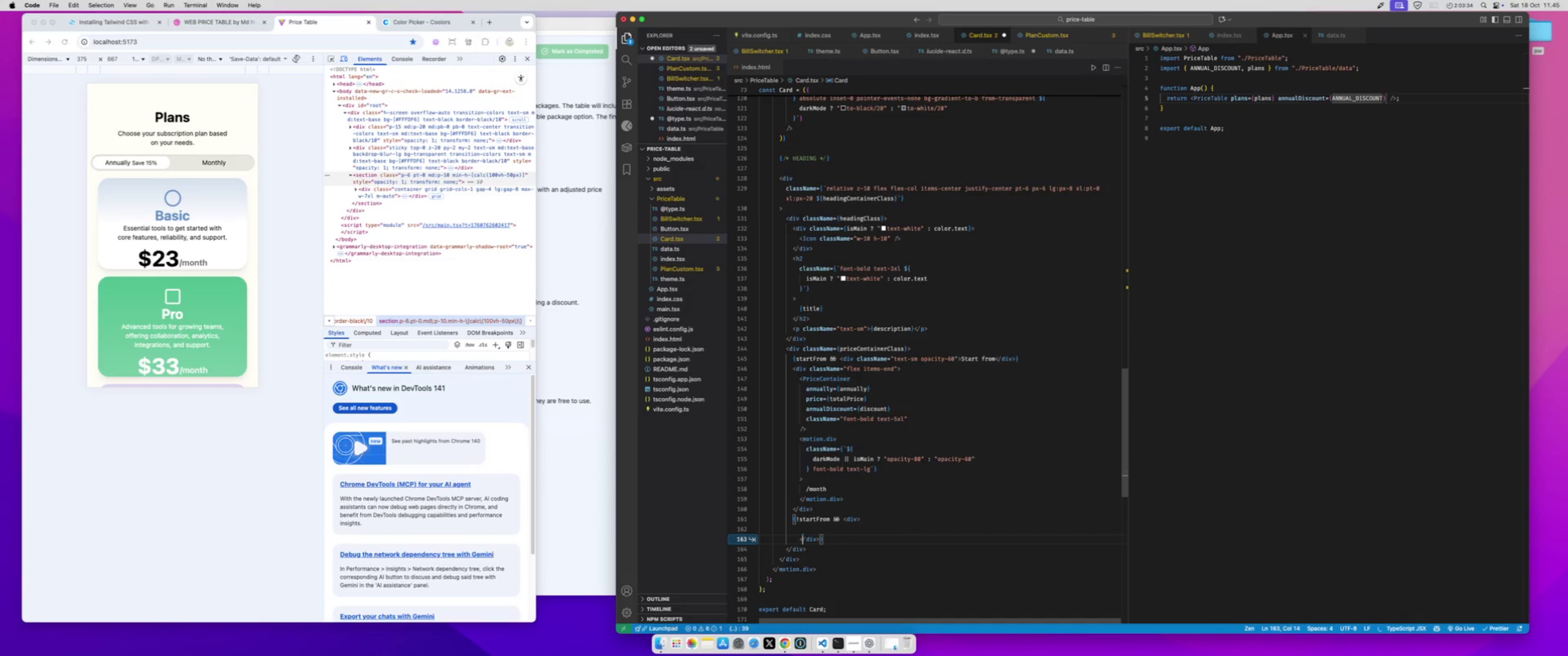 
key(ArrowUp)
 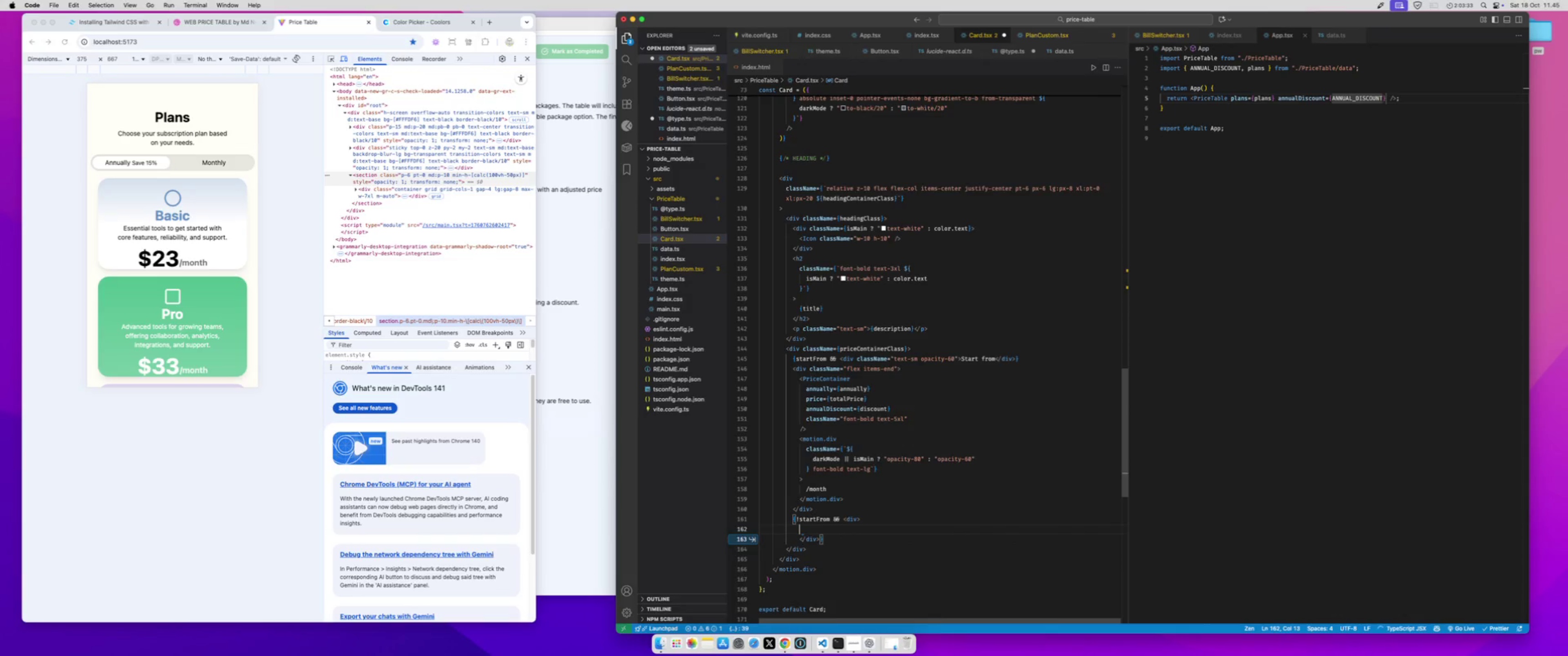 
key(Shift+BracketLeft)
 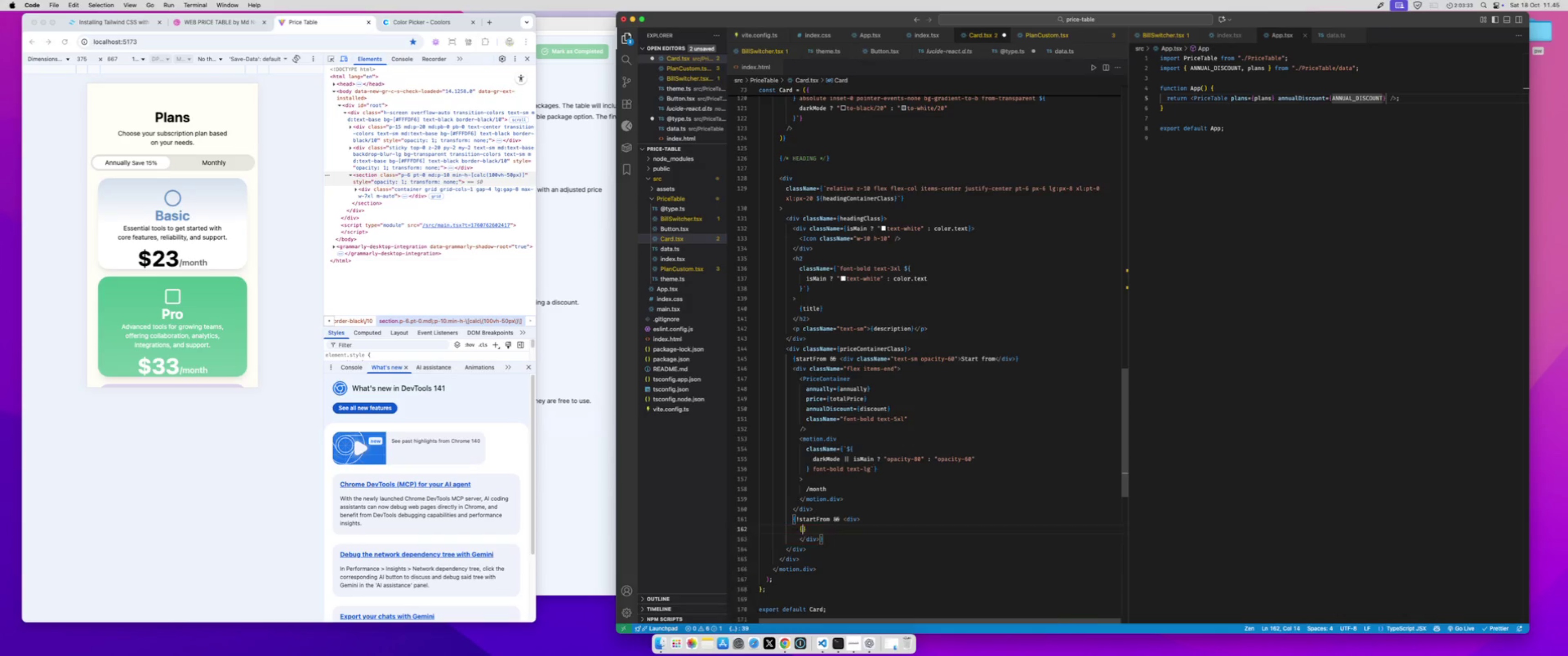 
key(Shift+BracketRight)
 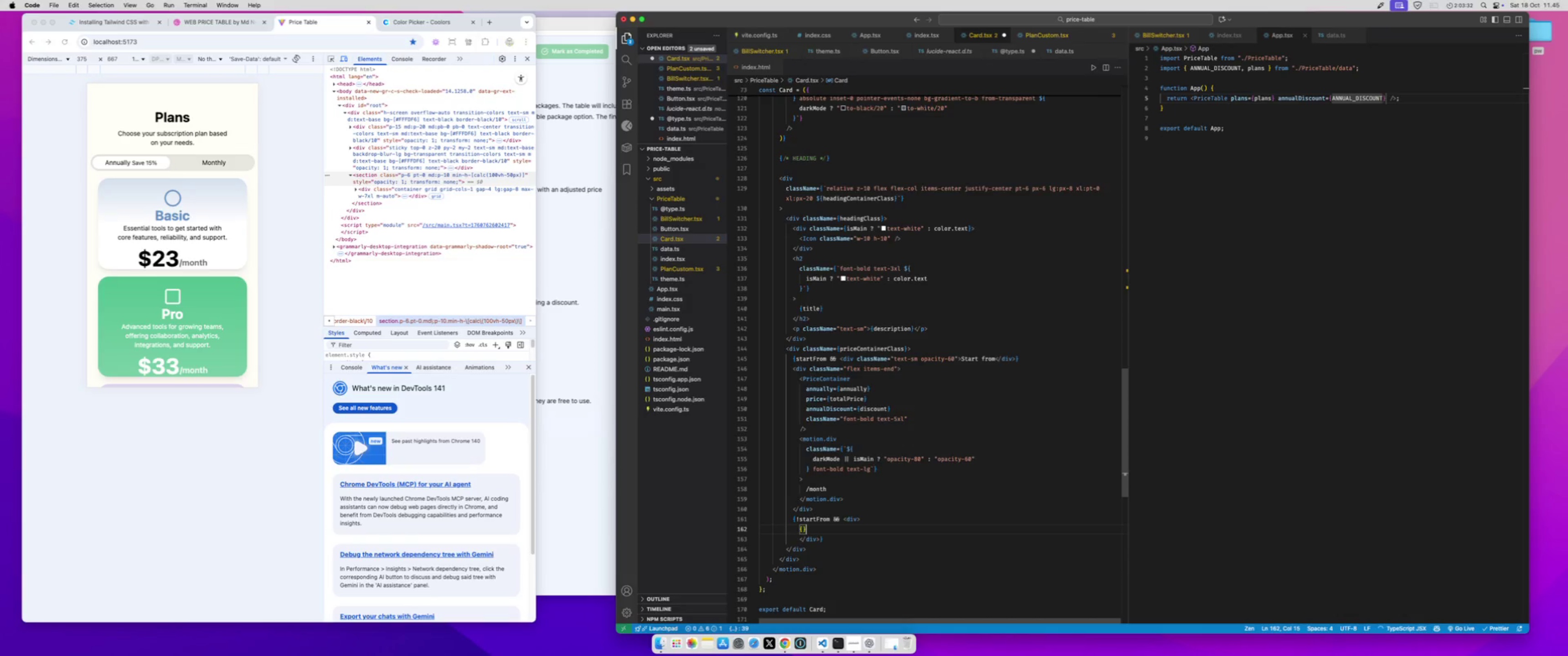 
key(ArrowLeft)
 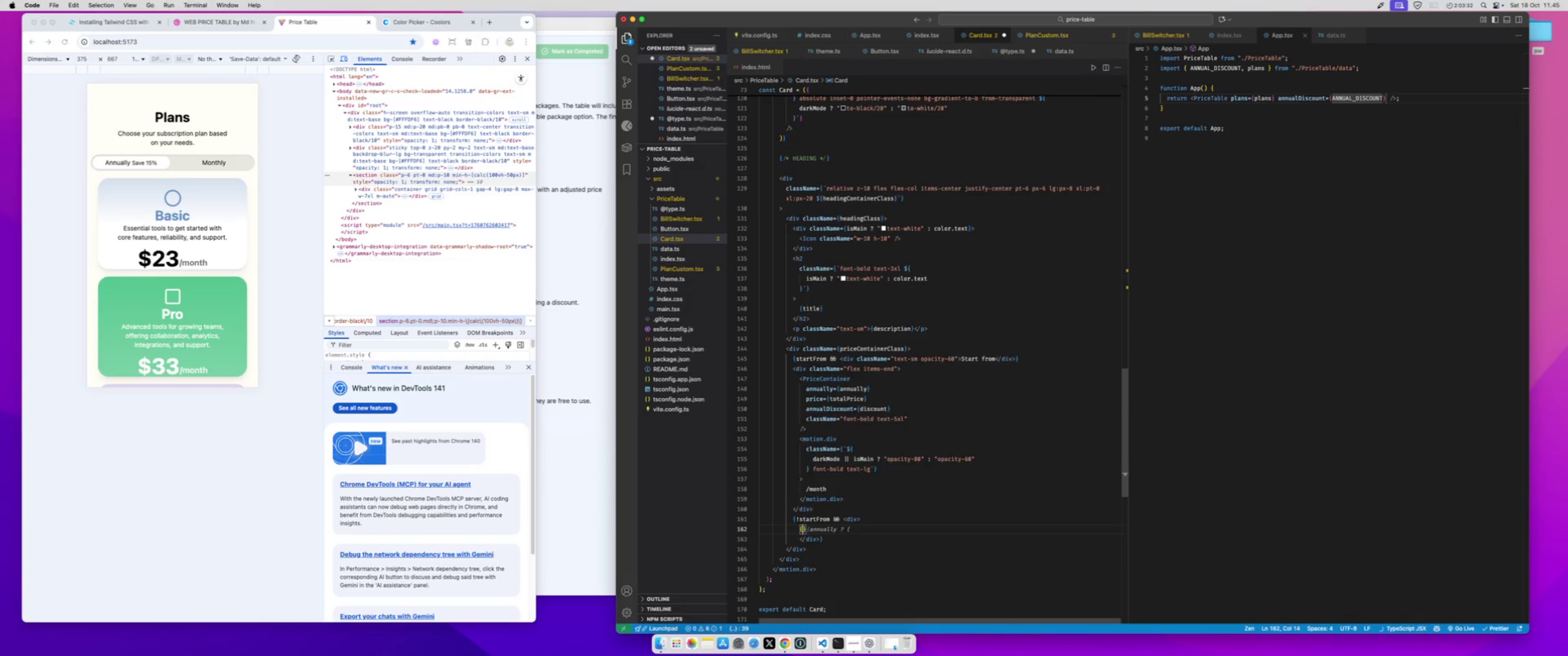 
type(anually)
key(Backspace)
key(Backspace)
key(Backspace)
key(Backspace)
key(Backspace)
key(Tab)
type( ? .w-full)
key(Tab)
 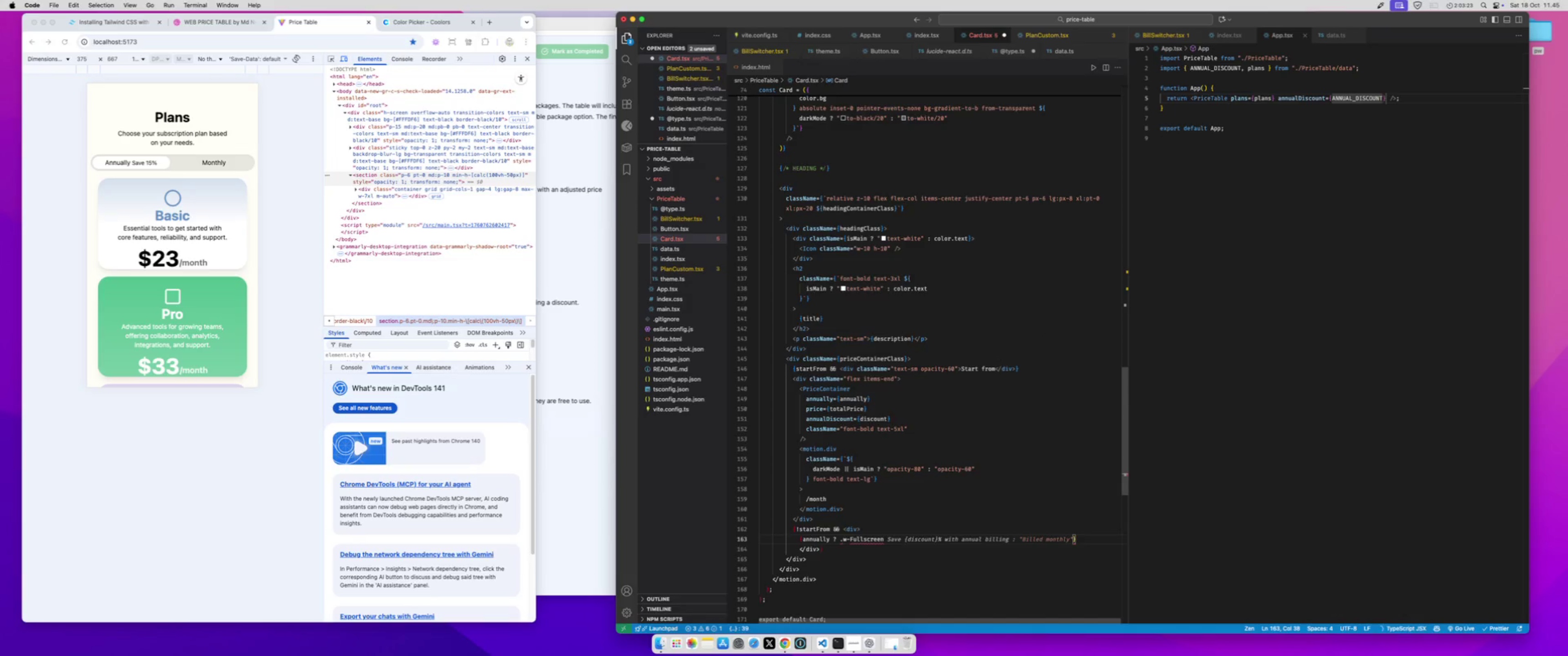 
key(Meta+Z)
 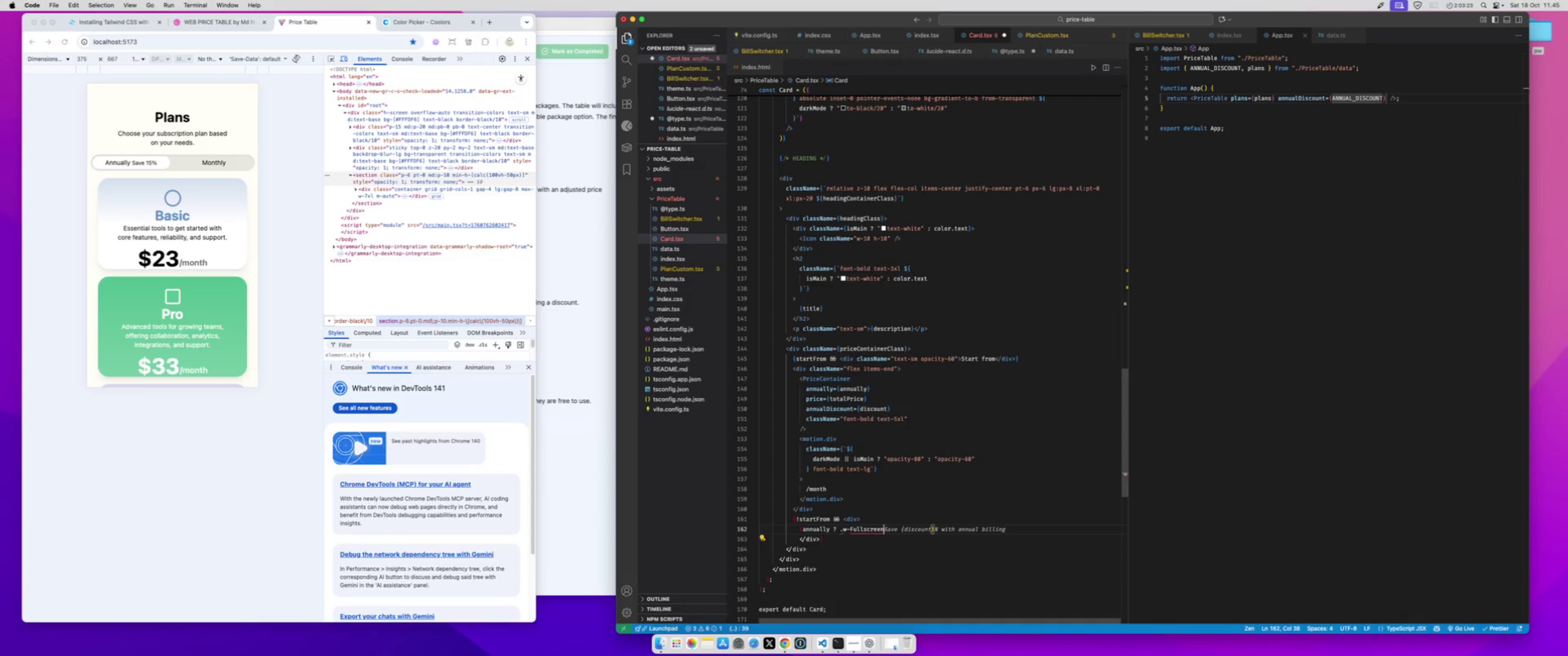 
hold_key(key=Backspace, duration=1.41)
 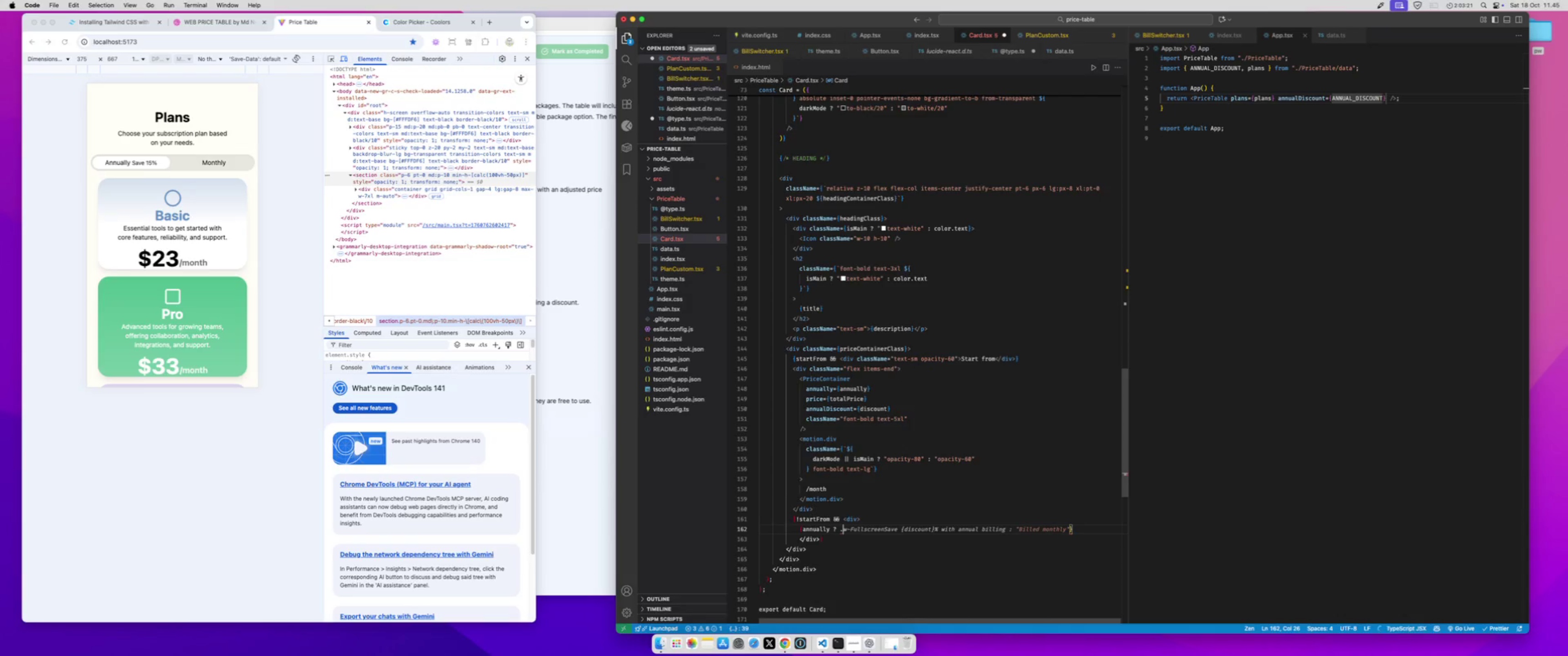 
key(Backspace)
type(<div>Billed annually {})
 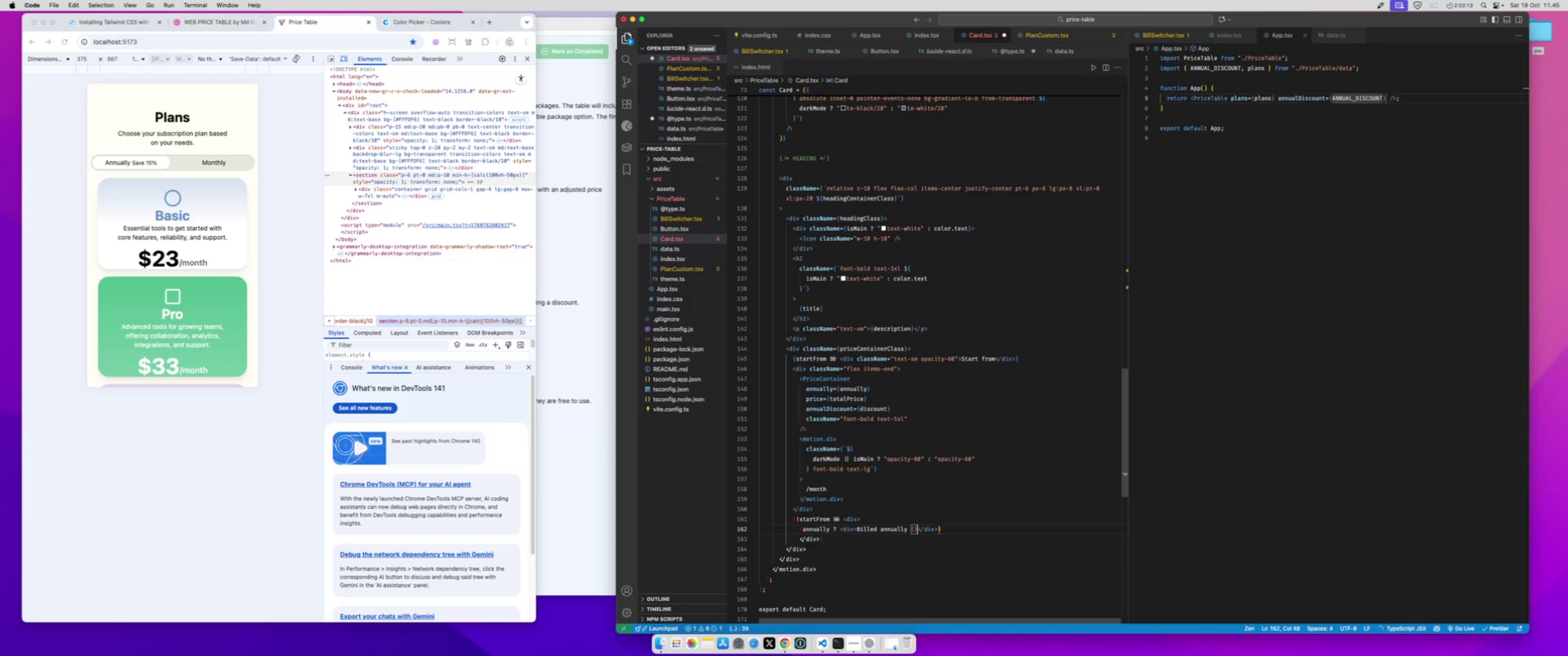 
 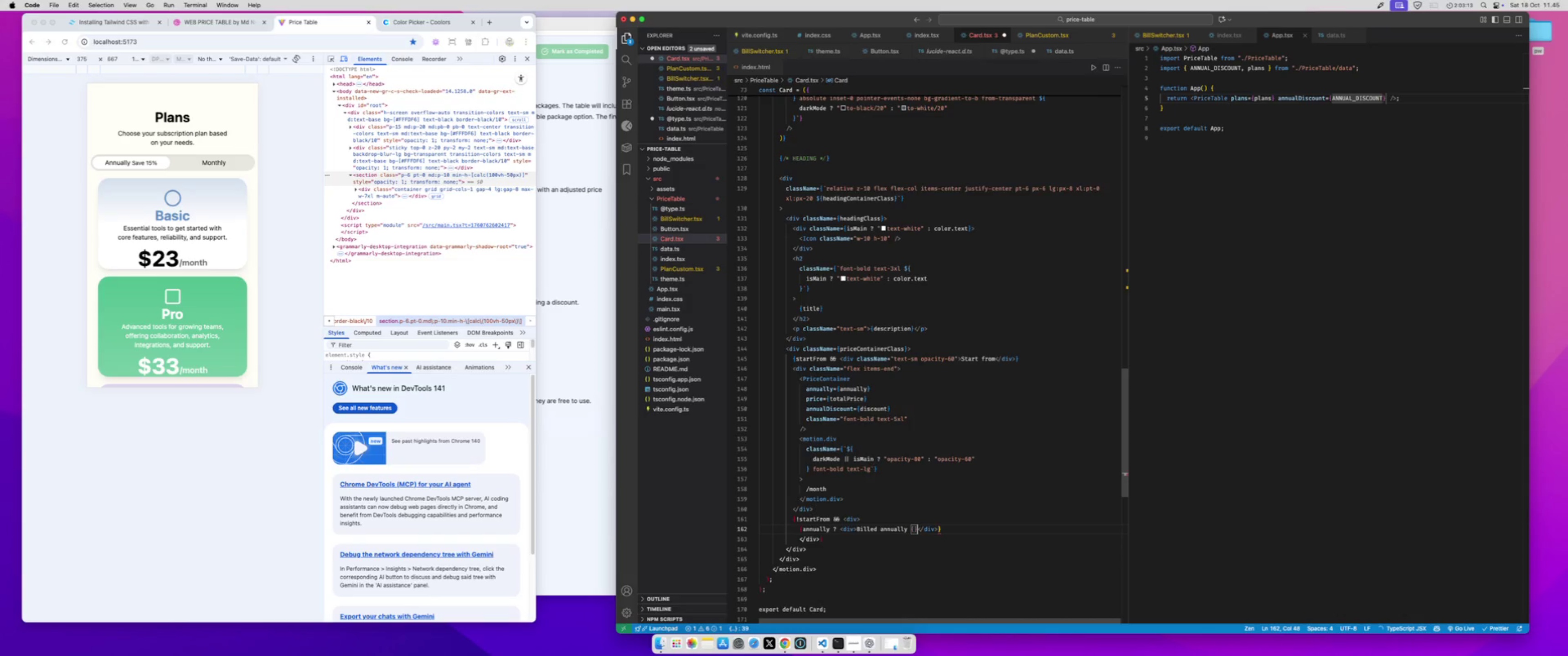 
key(ArrowLeft)
 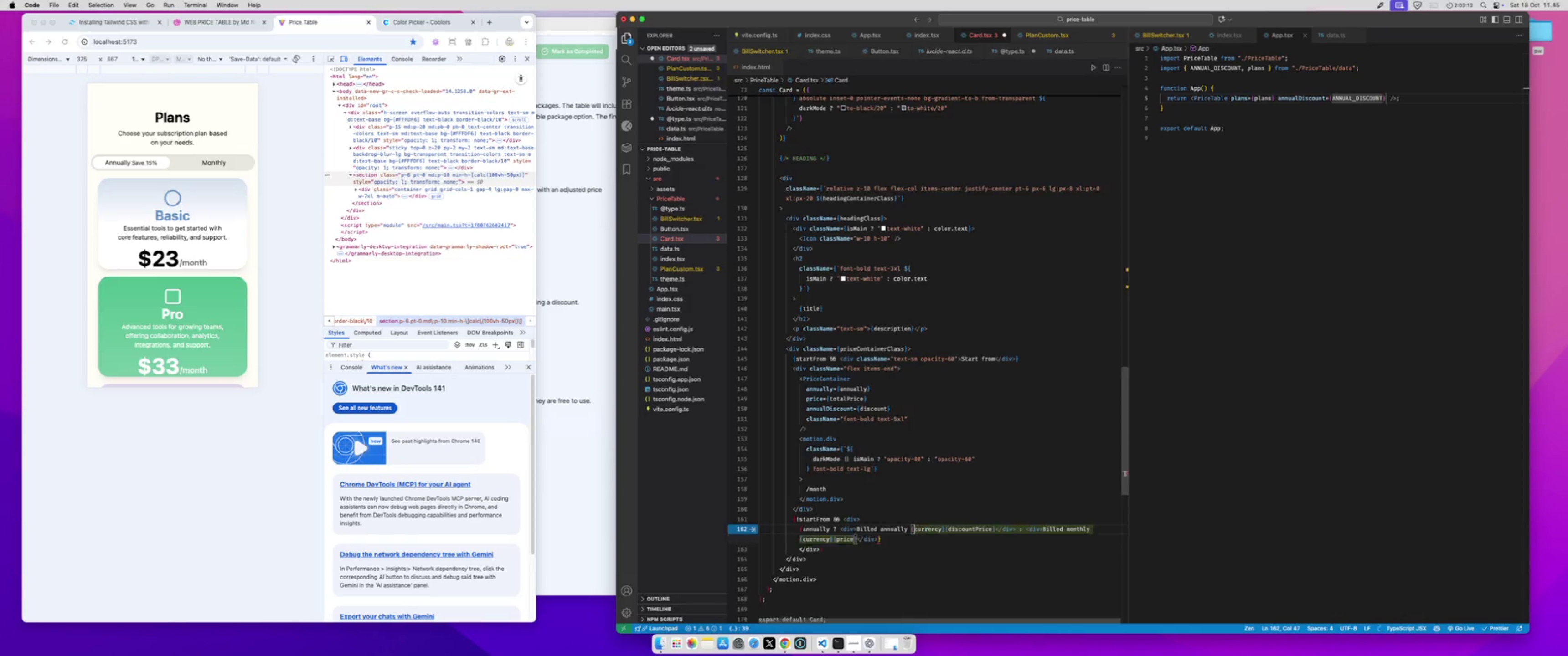 
type(totalPrice / 12)
 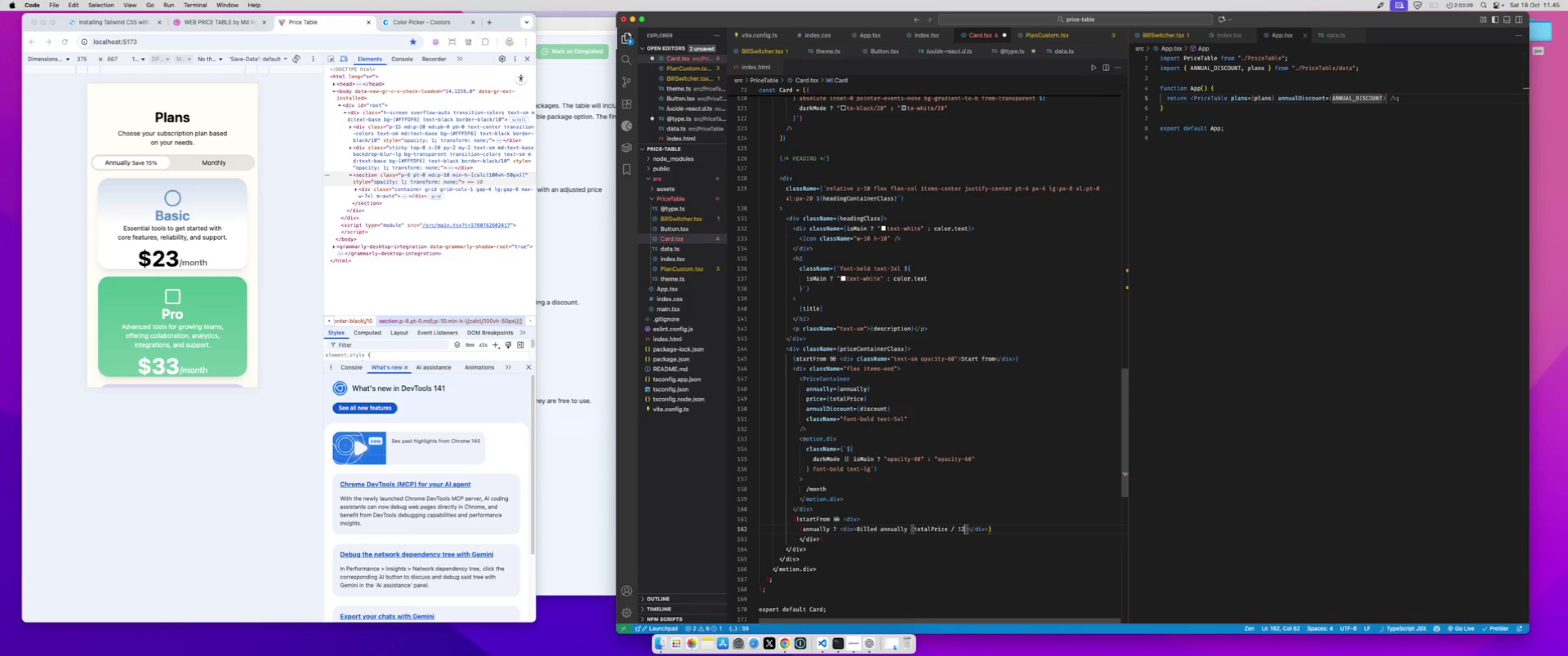 
key(ArrowRight)
 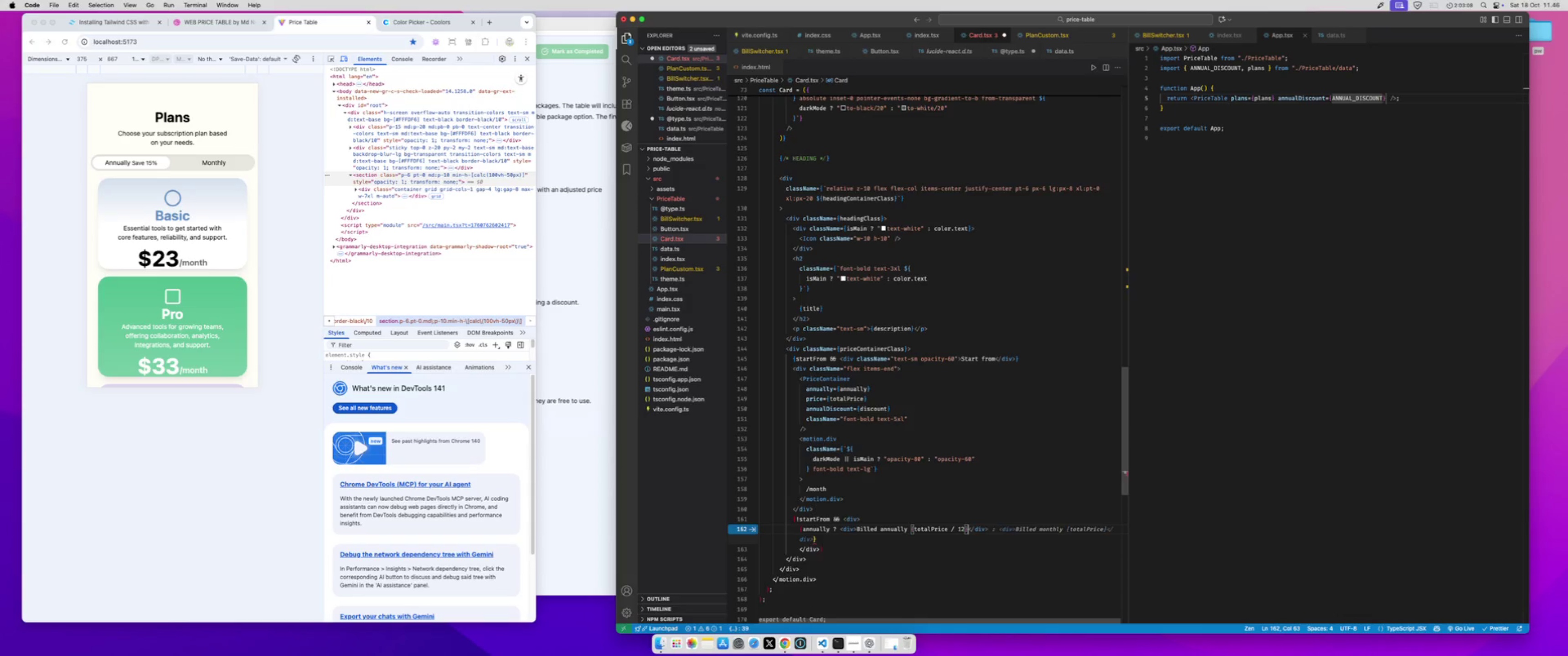 
type(/year)
 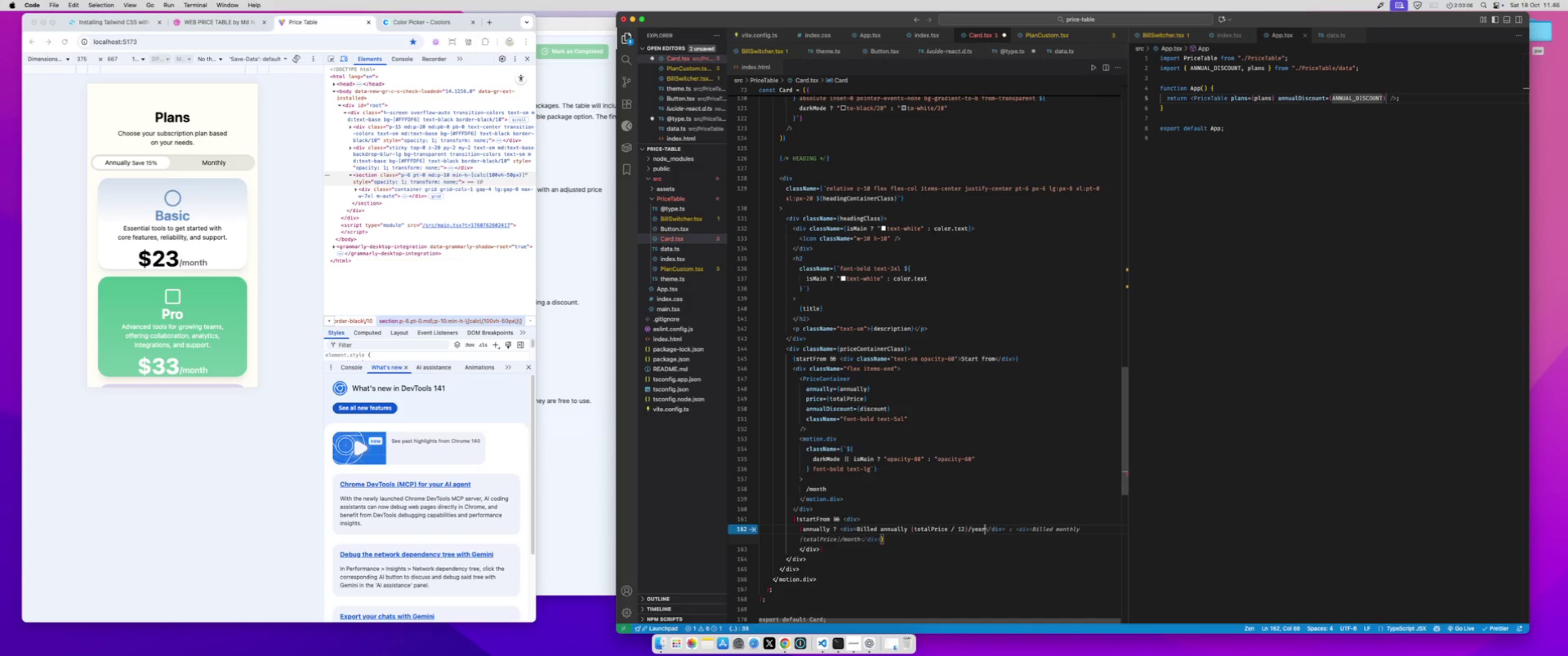 
key(ArrowRight)
 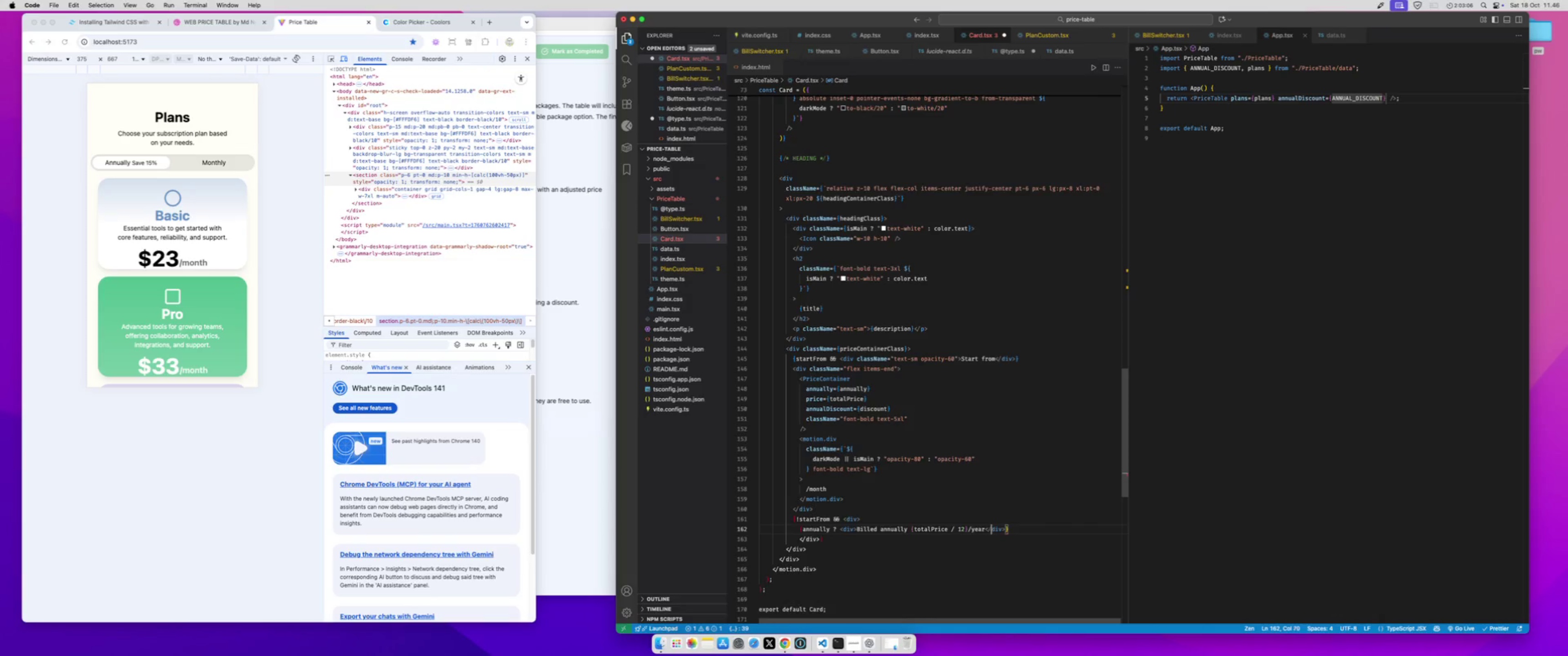 
key(ArrowRight)
 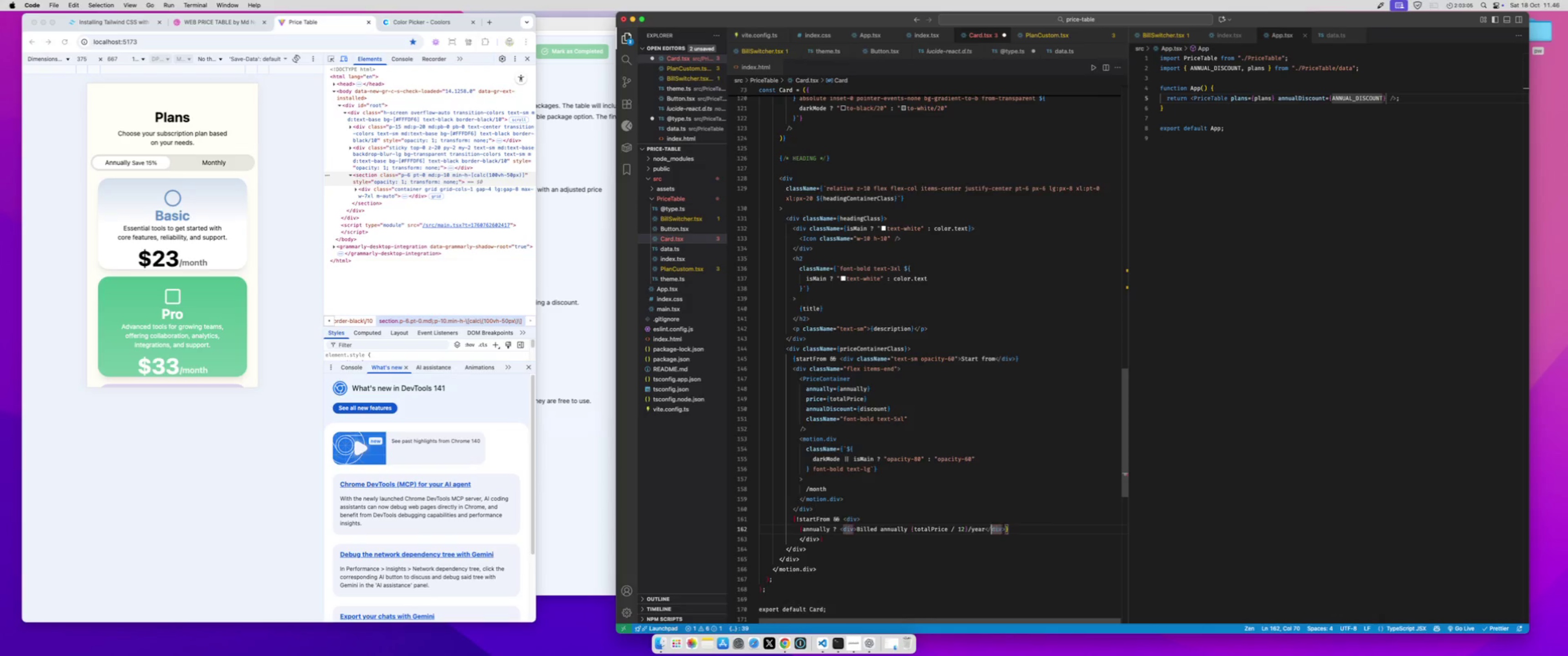 
key(ArrowRight)
 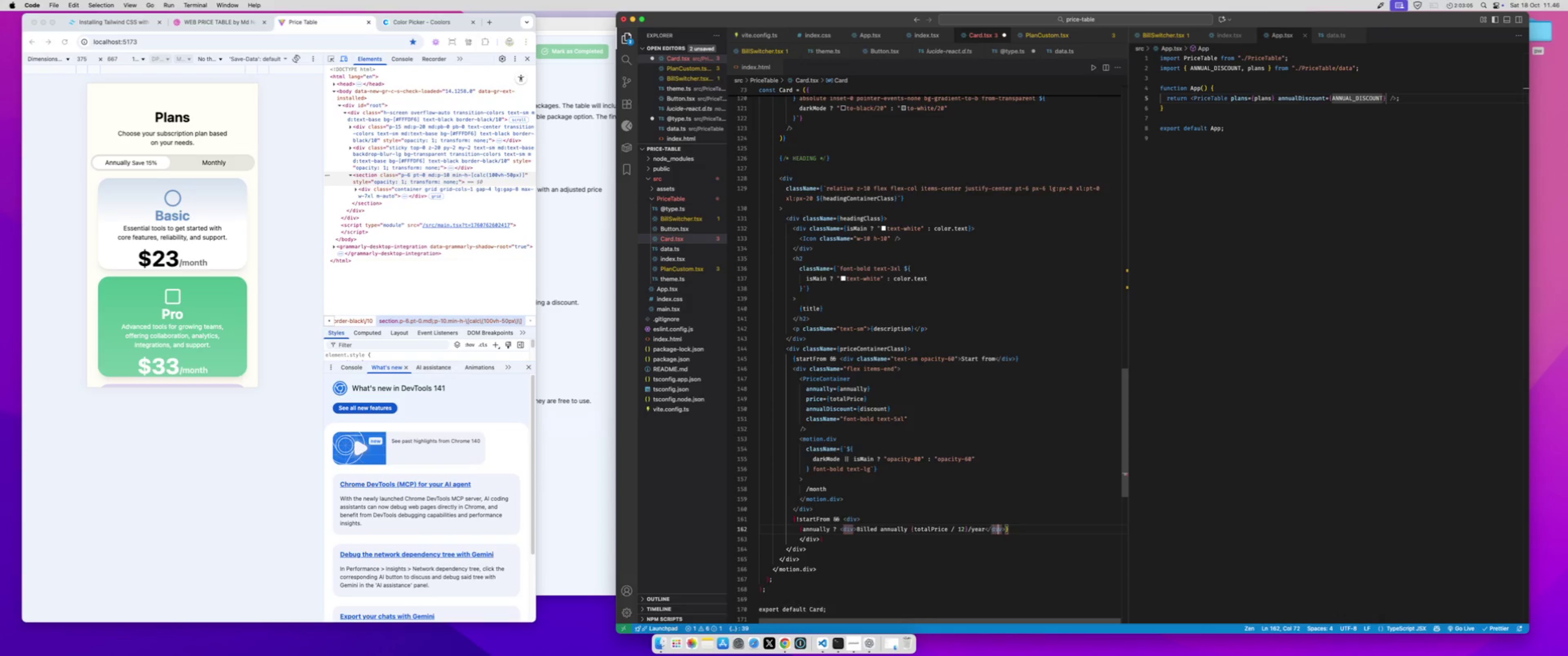 
key(ArrowRight)
 